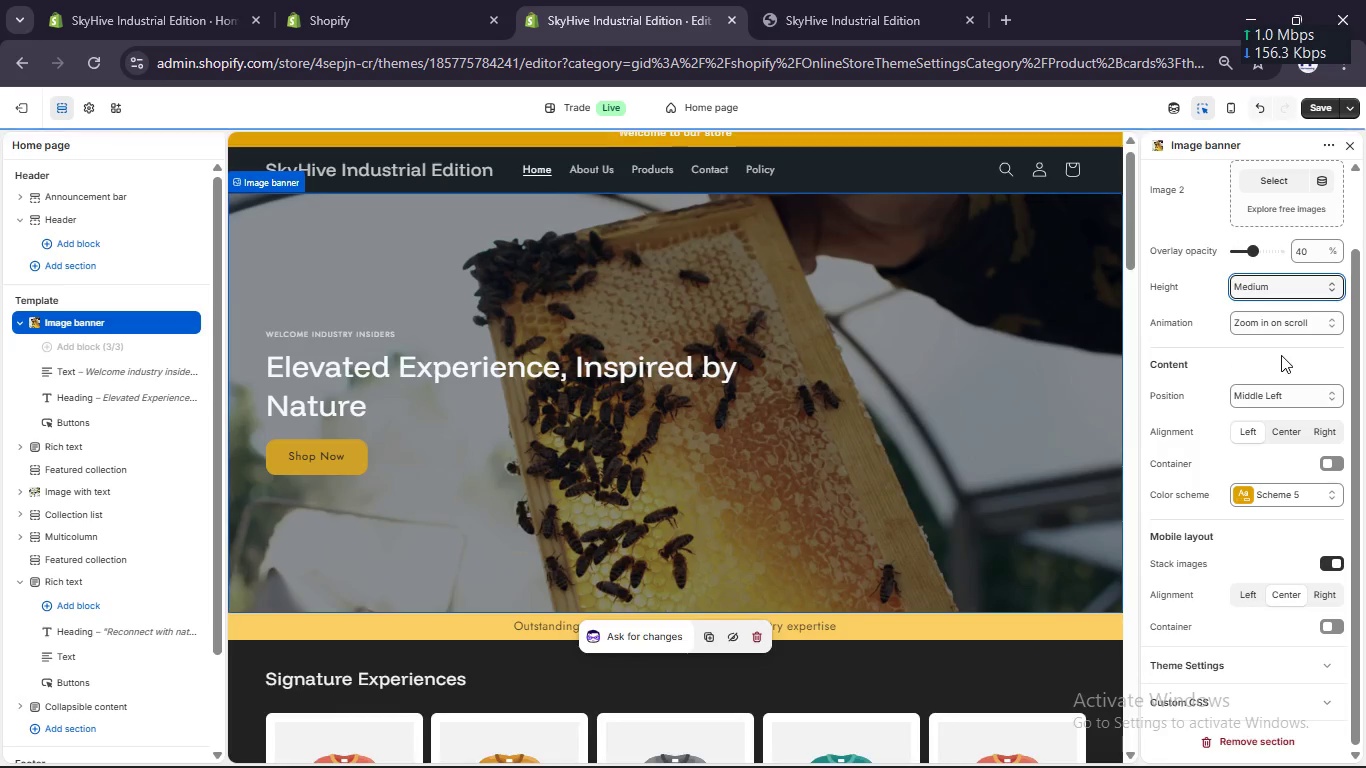 
left_click([802, 0])
 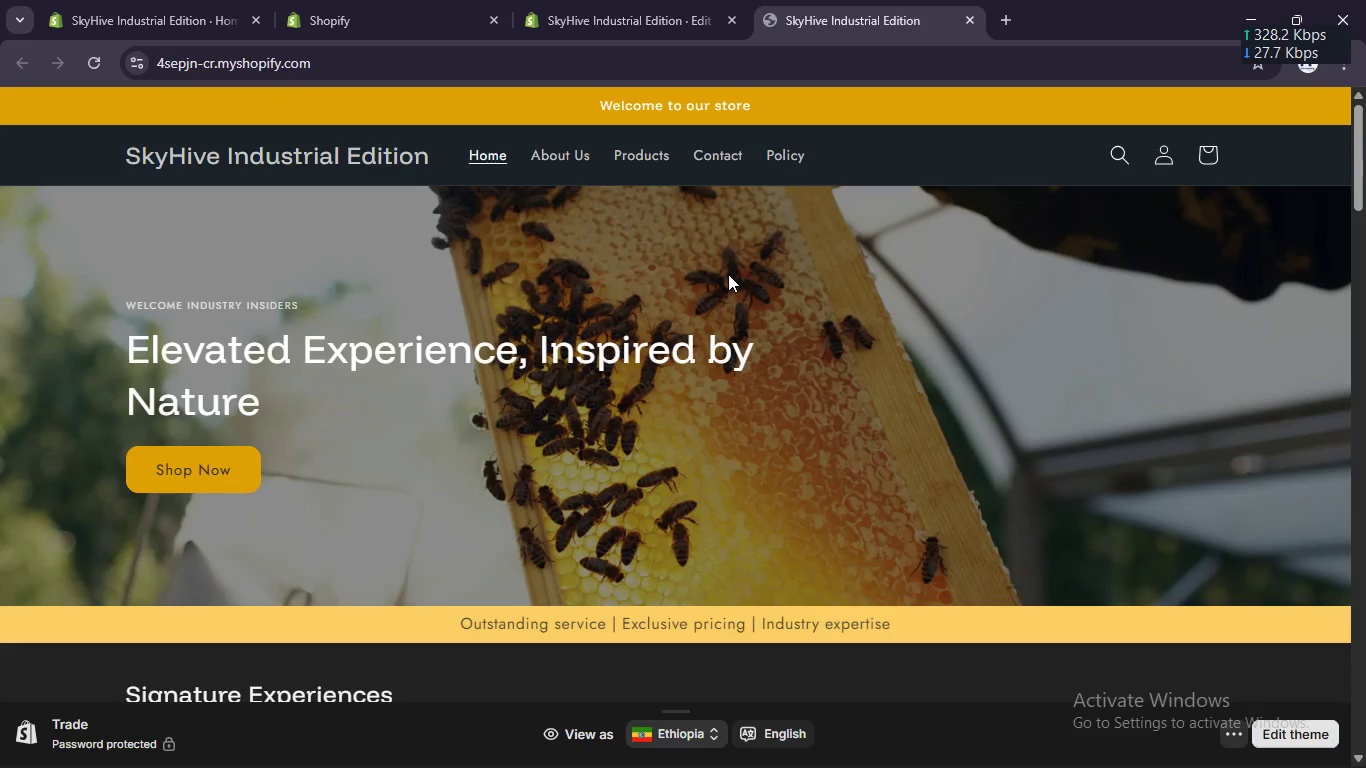 
scroll: coordinate [712, 263], scroll_direction: up, amount: 4.0
 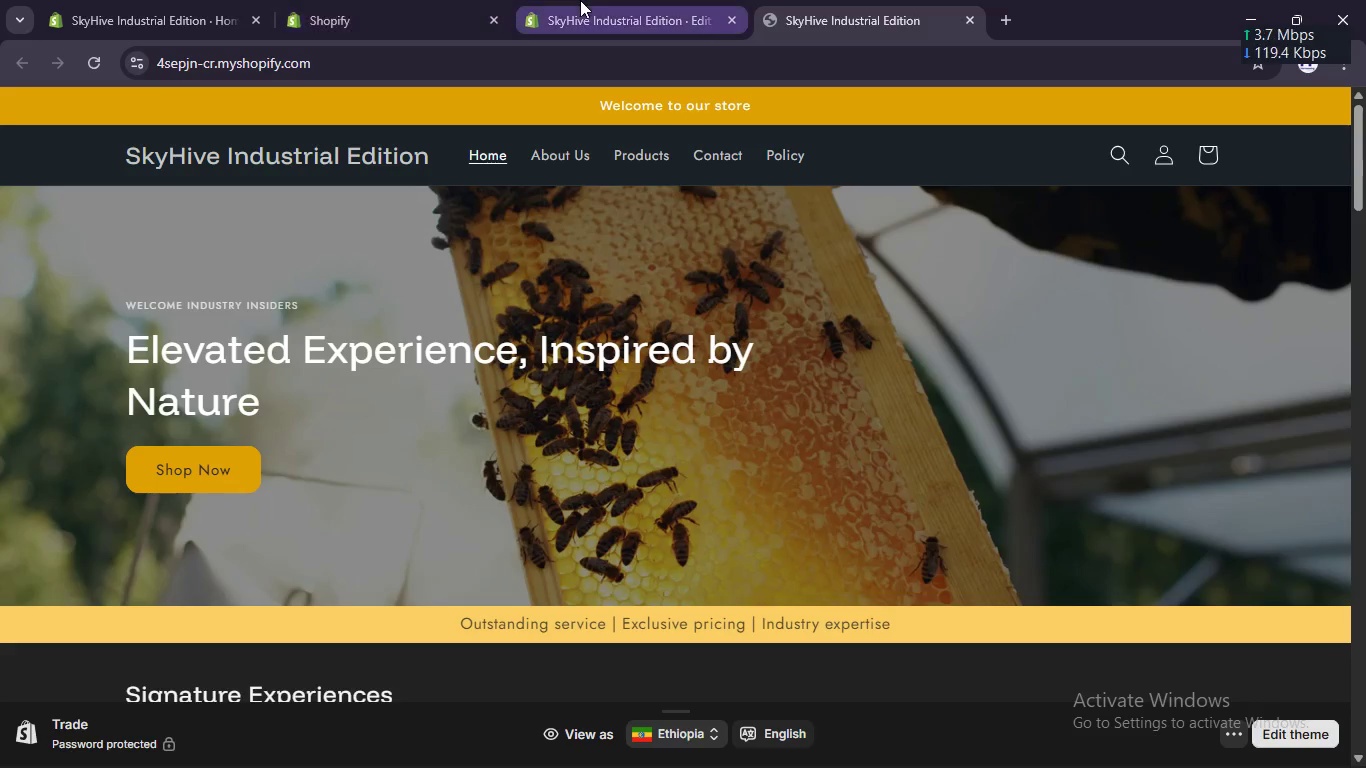 
left_click([580, 0])
 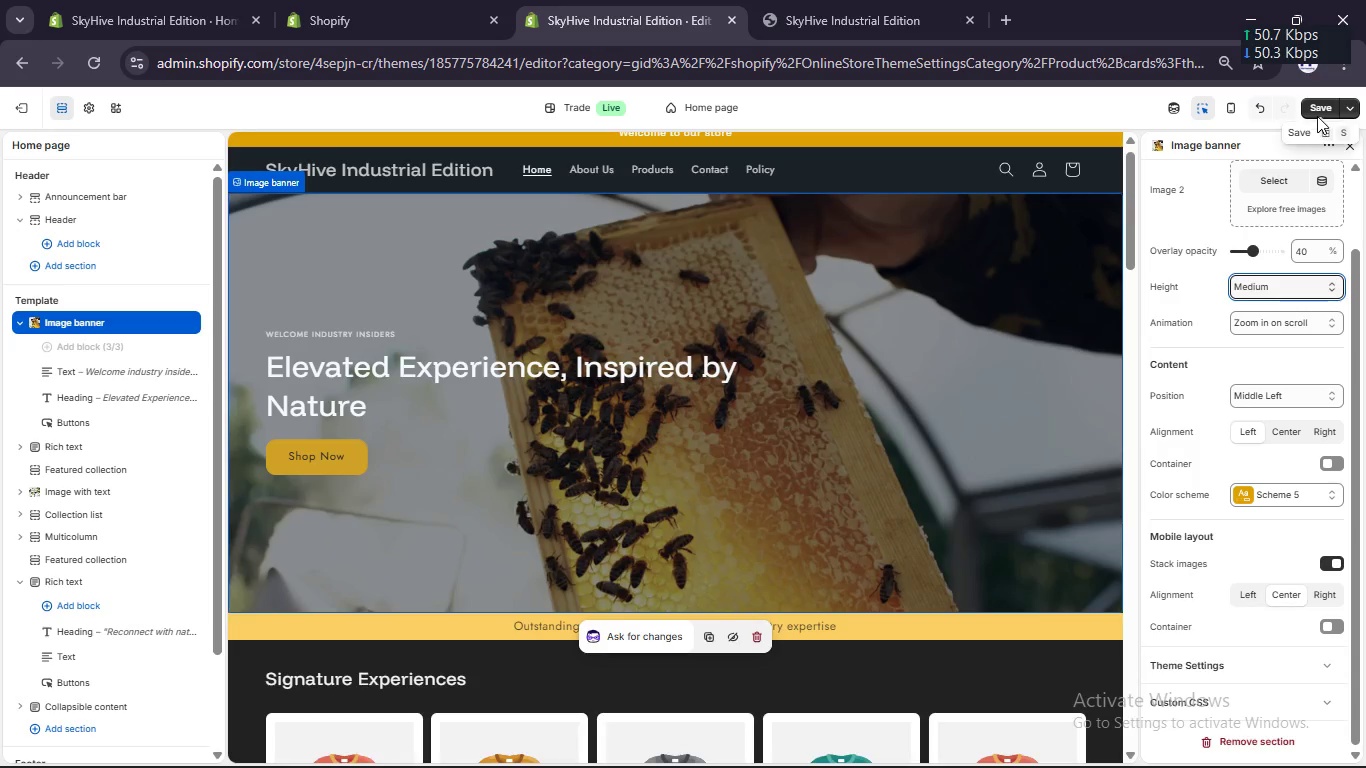 
left_click([1315, 107])
 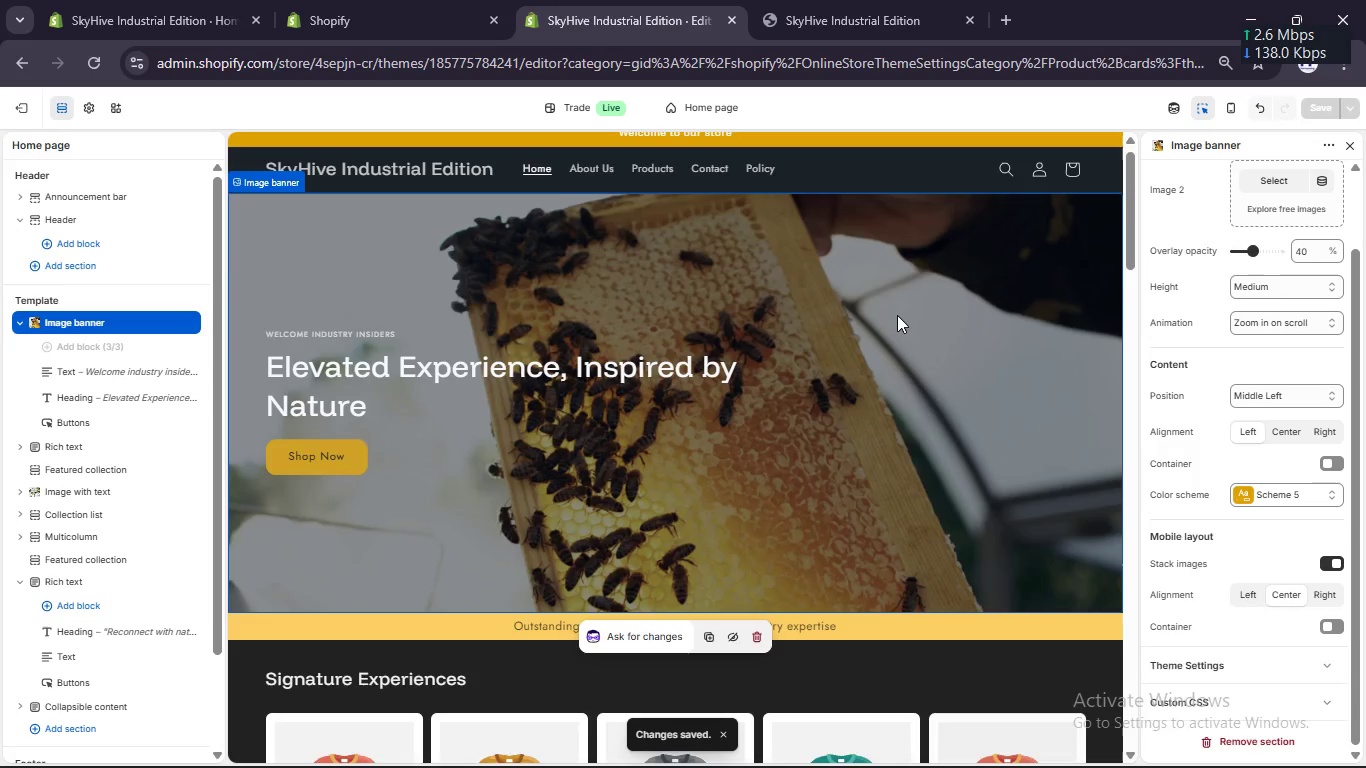 
left_click([802, 0])
 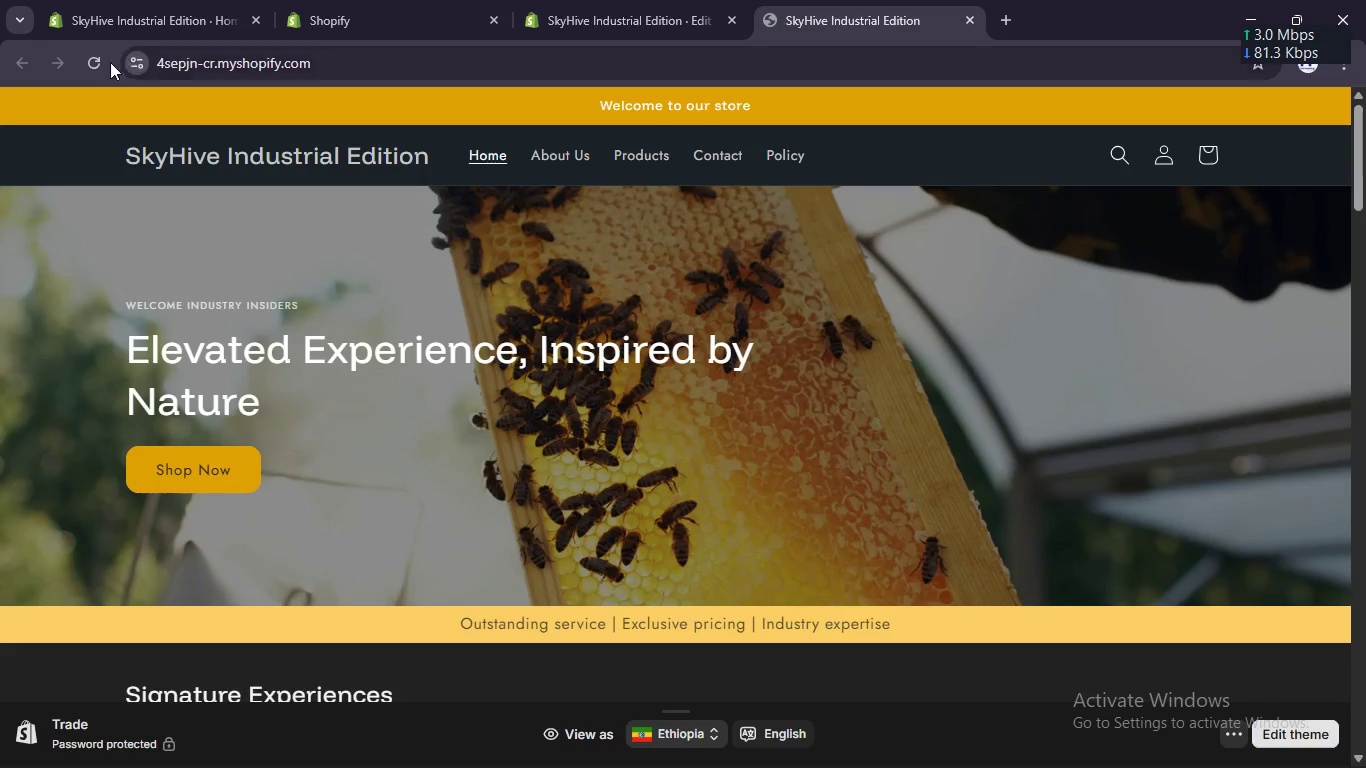 
left_click([95, 70])
 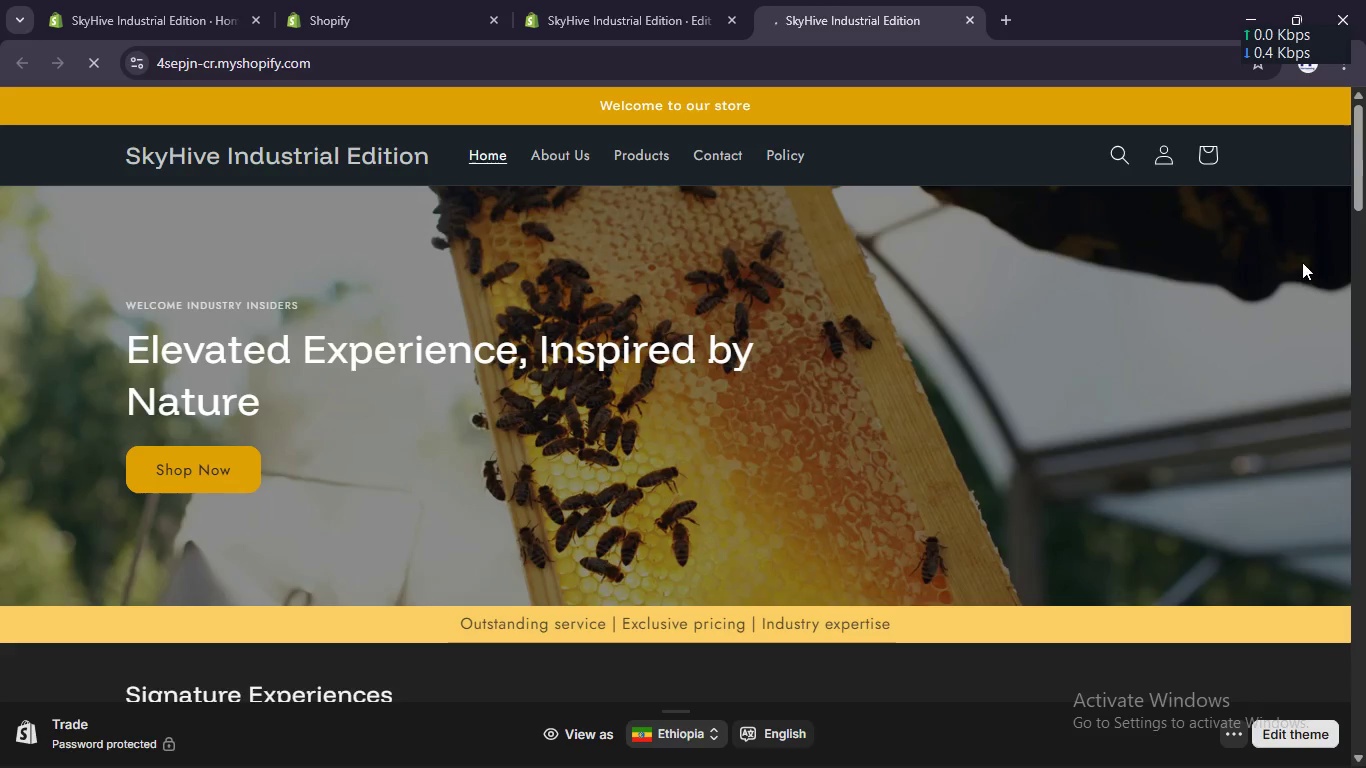 
wait(7.0)
 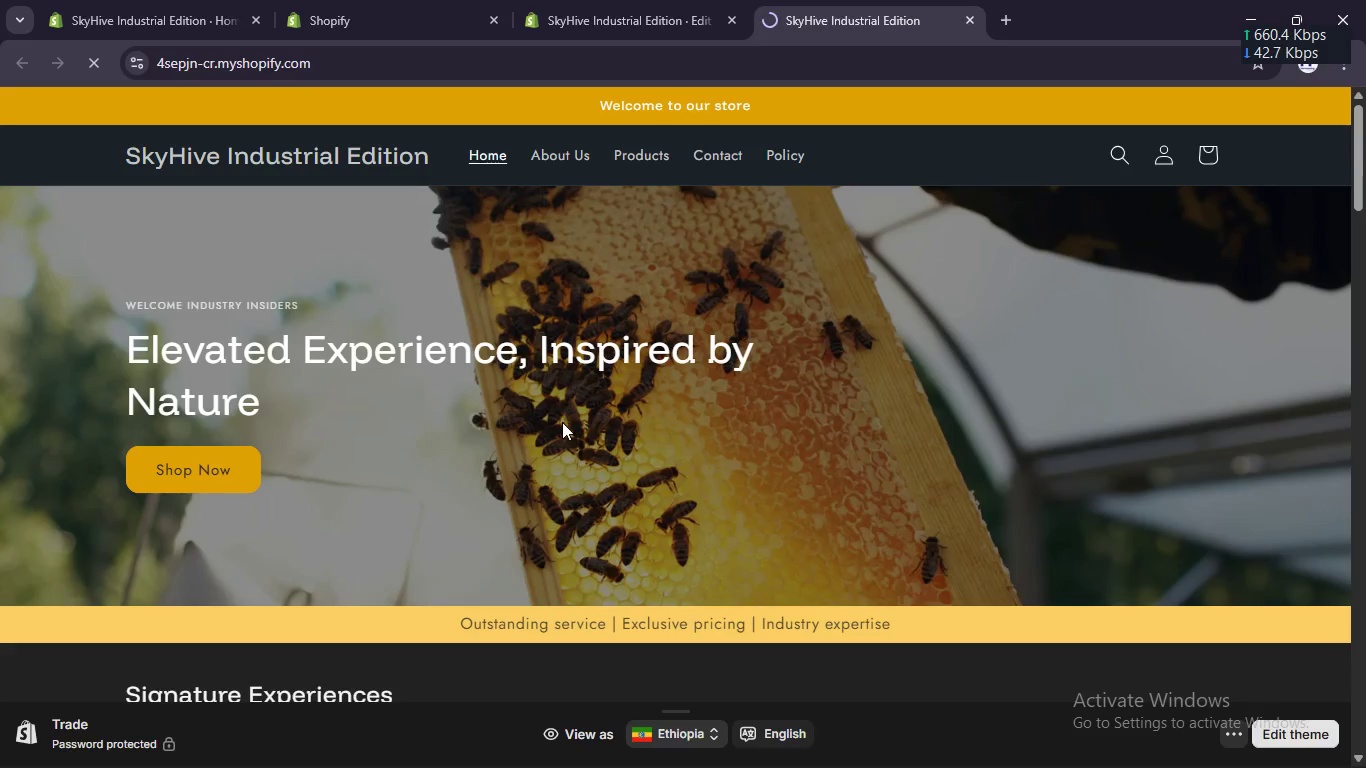 
left_click([1345, 71])
 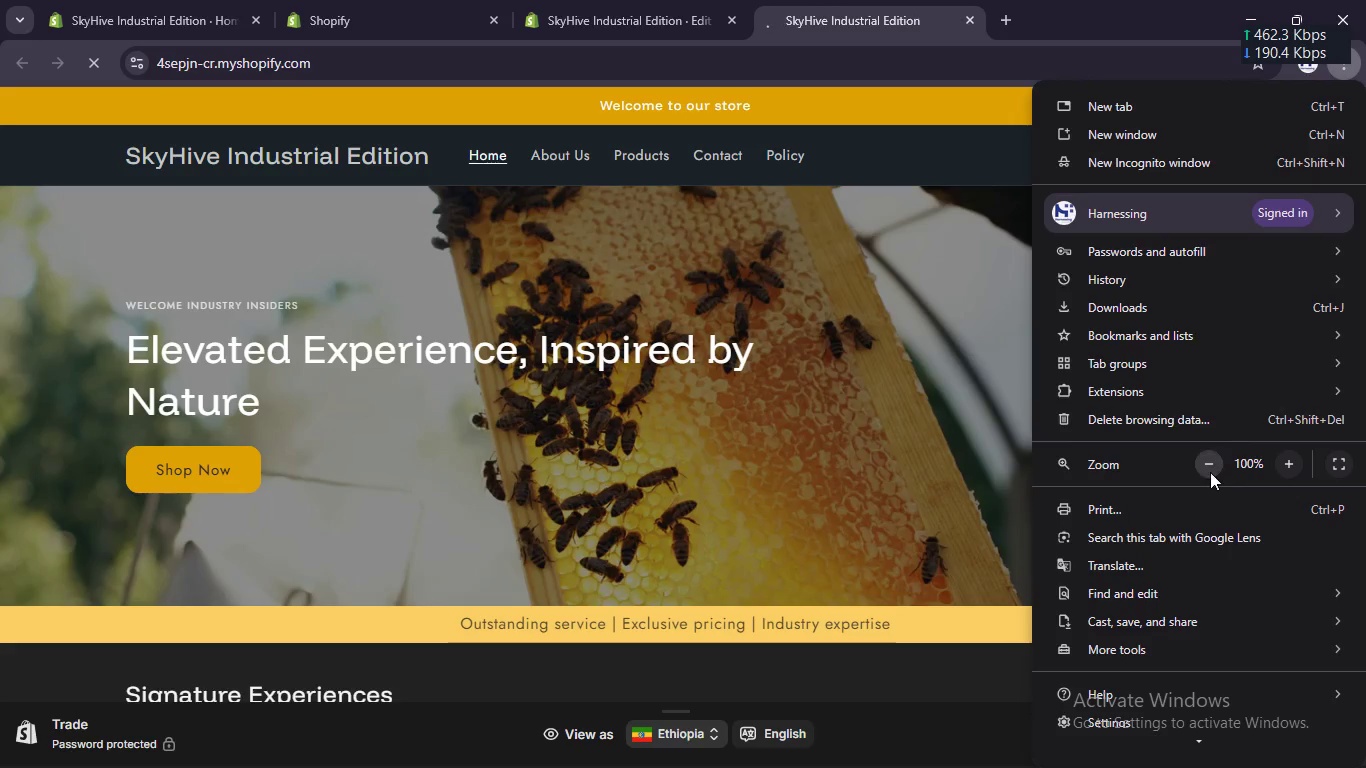 
left_click([1209, 473])
 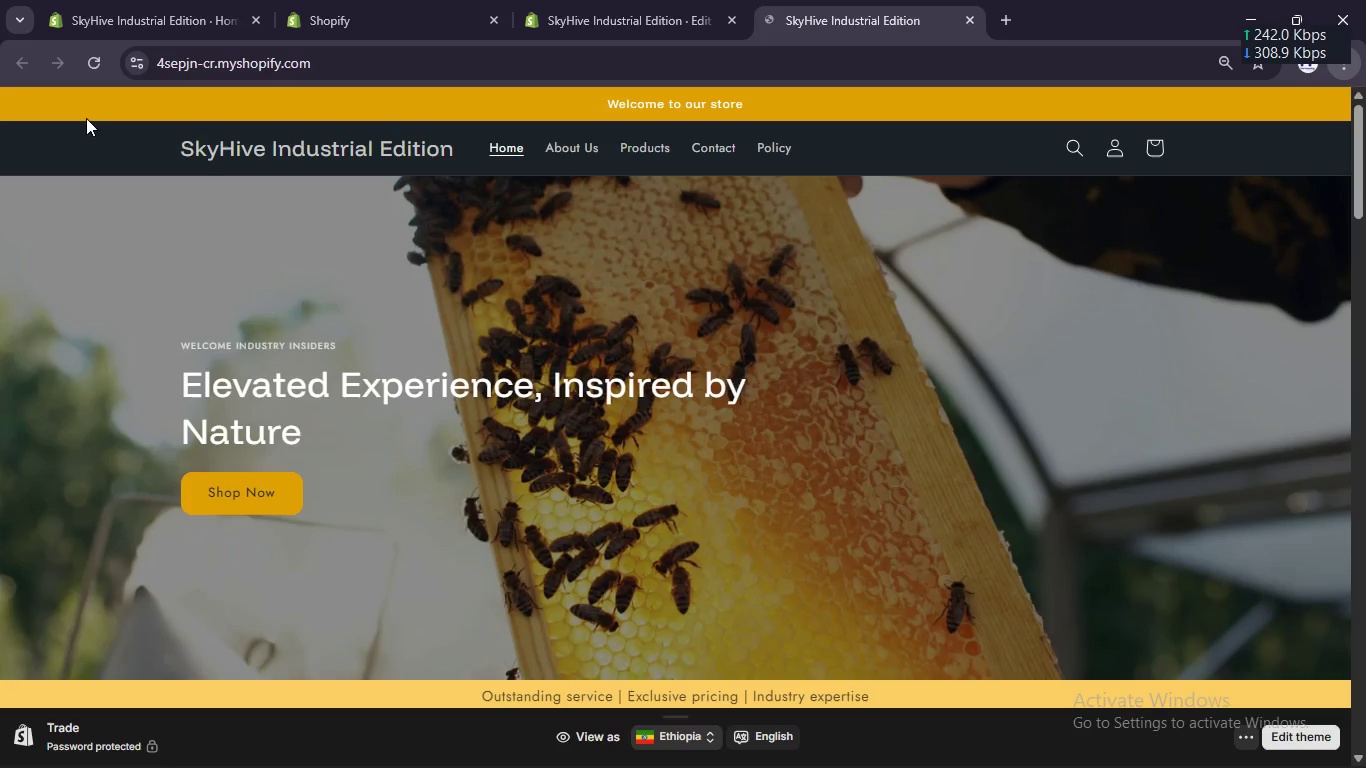 
scroll: coordinate [352, 242], scroll_direction: down, amount: 15.0
 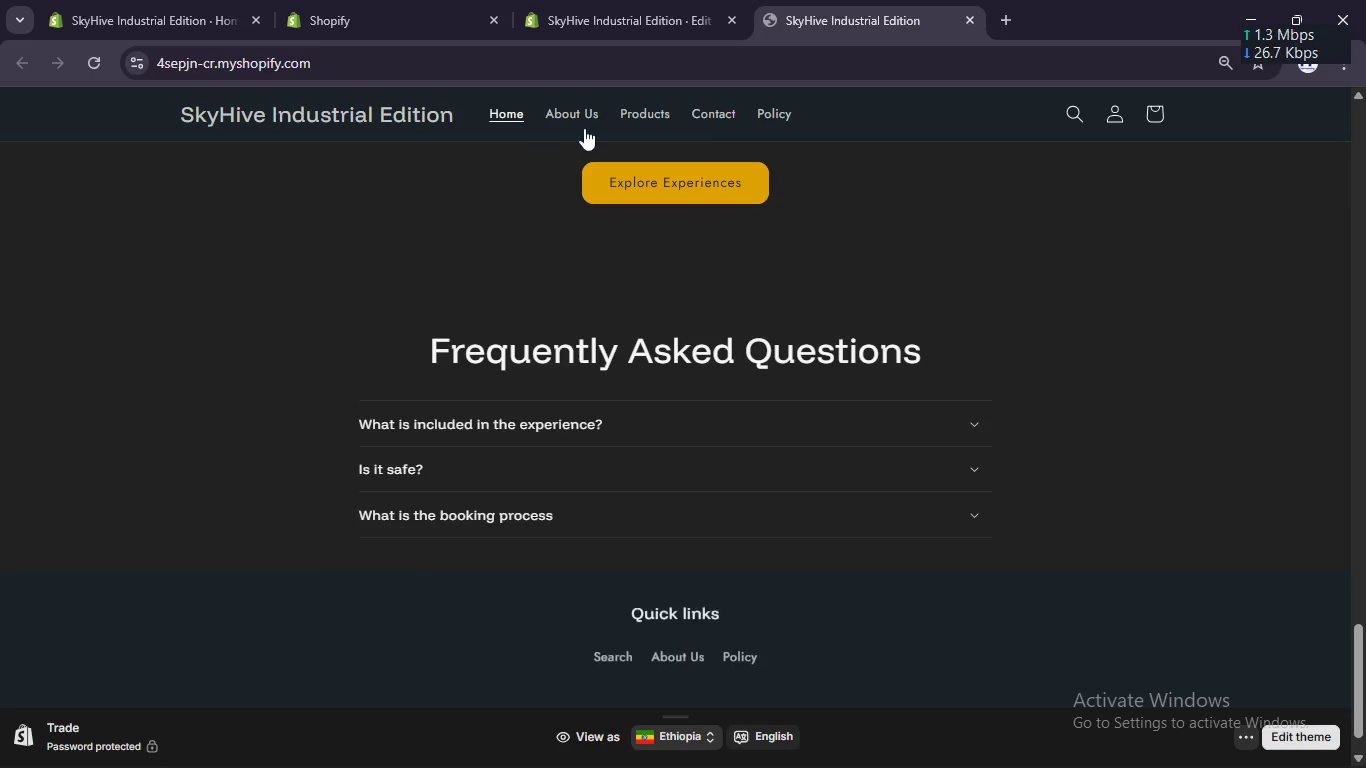 
left_click([585, 121])
 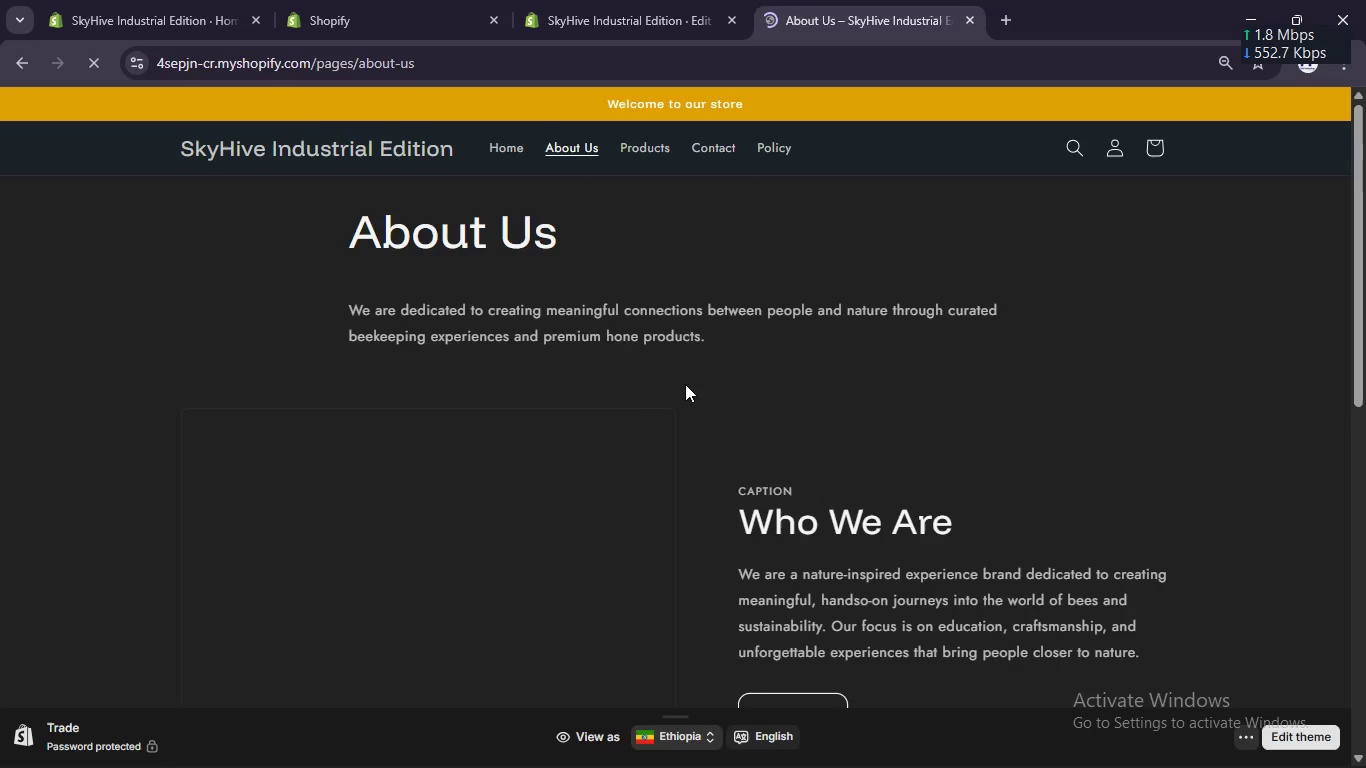 
scroll: coordinate [689, 381], scroll_direction: down, amount: 6.0
 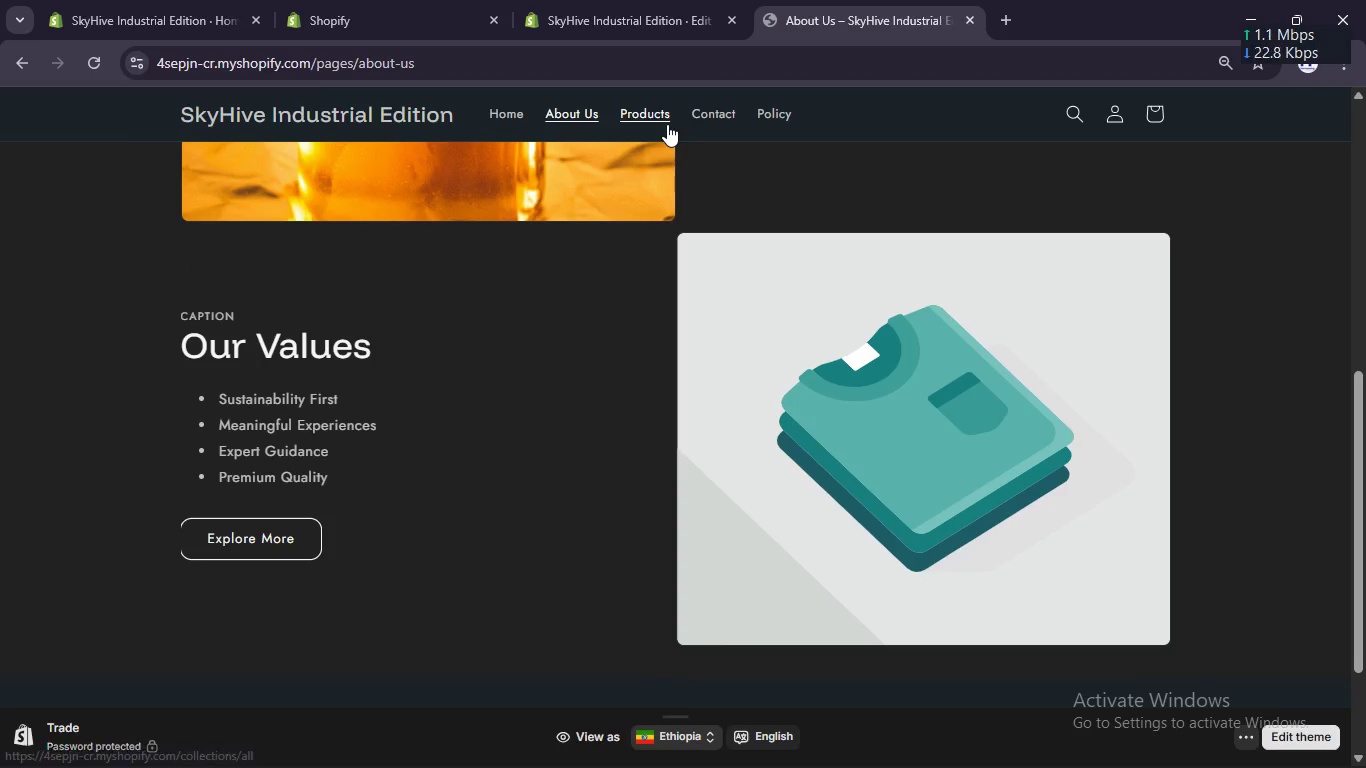 
left_click([667, 122])
 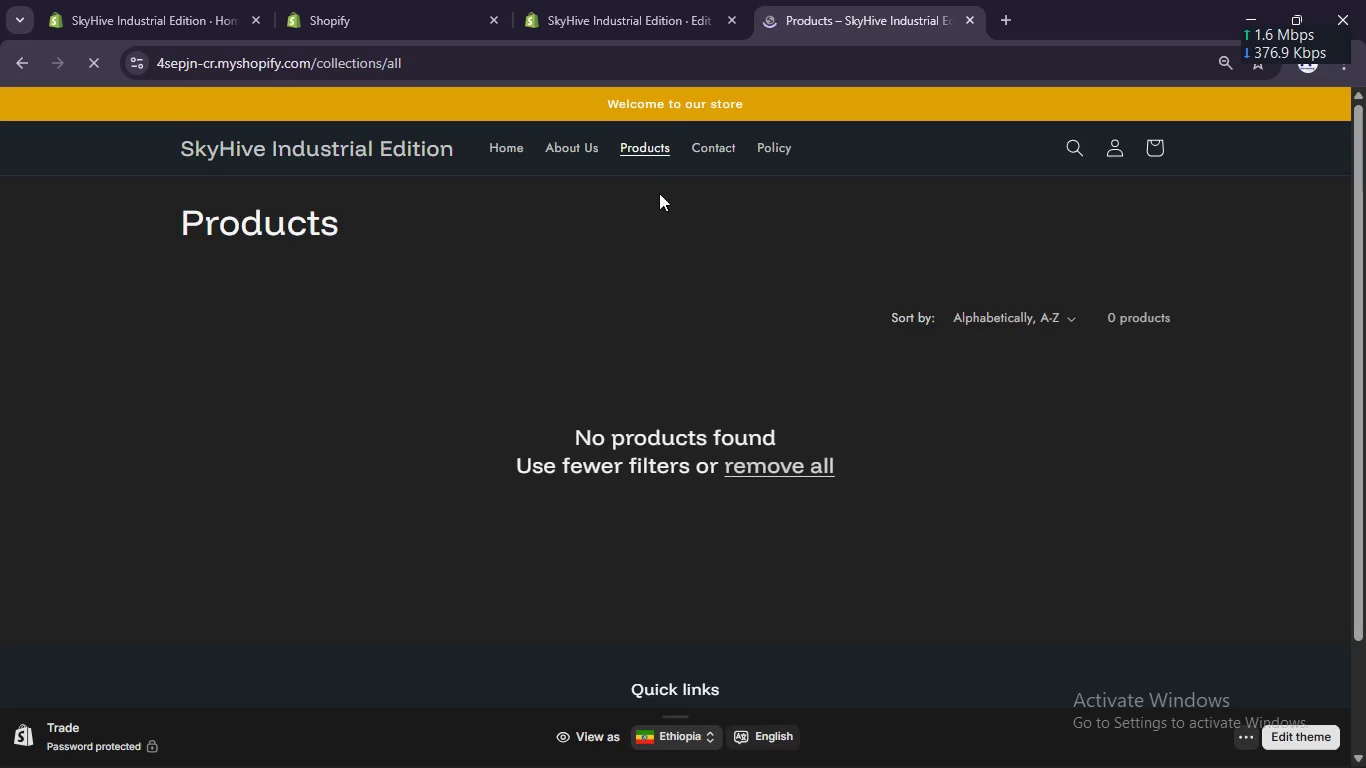 
left_click([701, 147])
 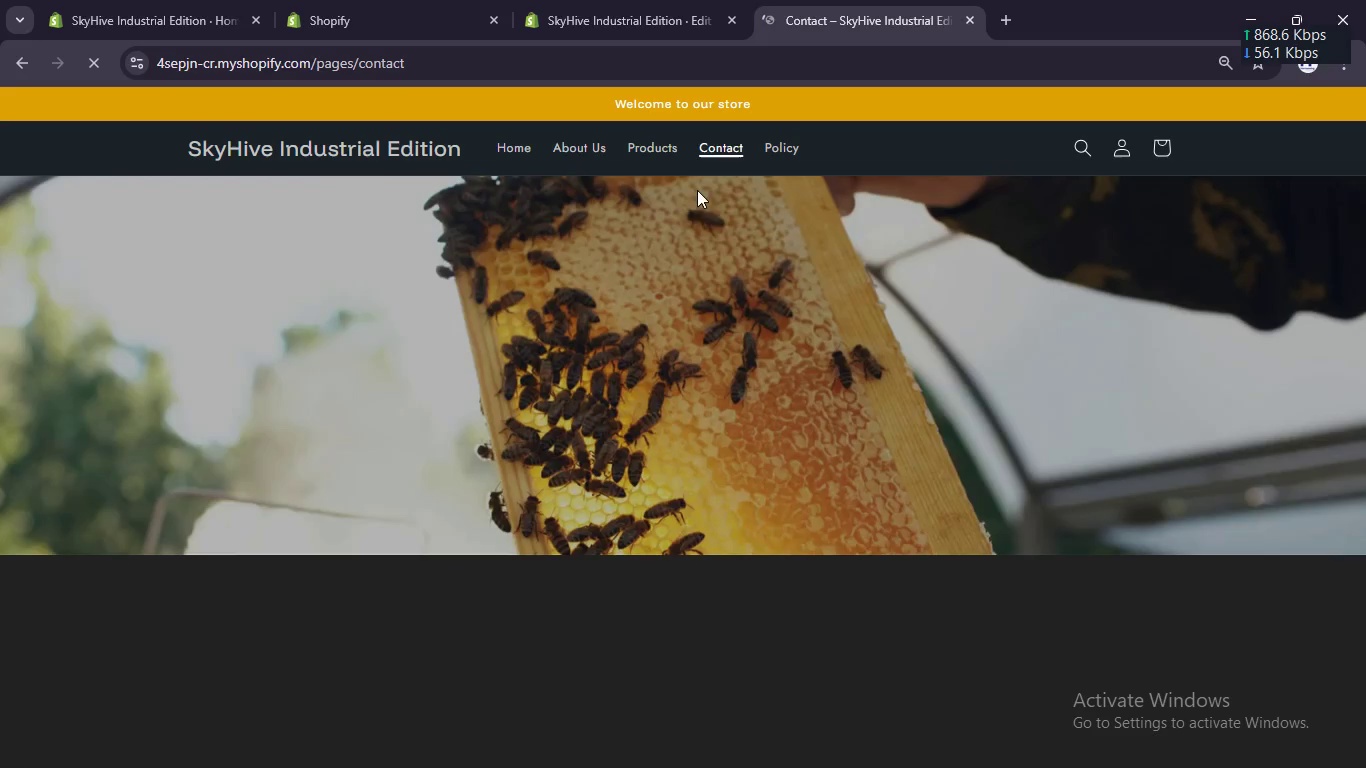 
scroll: coordinate [682, 519], scroll_direction: down, amount: 10.0
 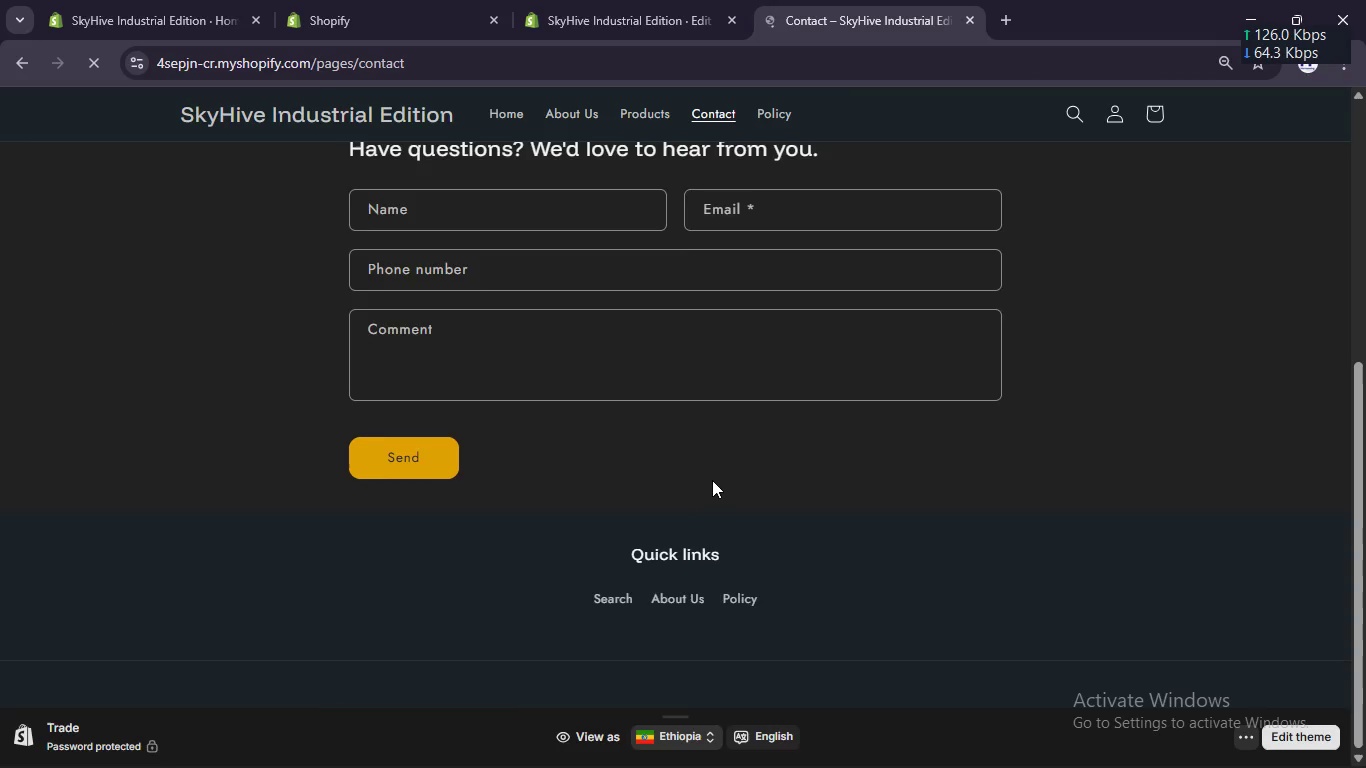 
scroll: coordinate [712, 480], scroll_direction: up, amount: 5.0
 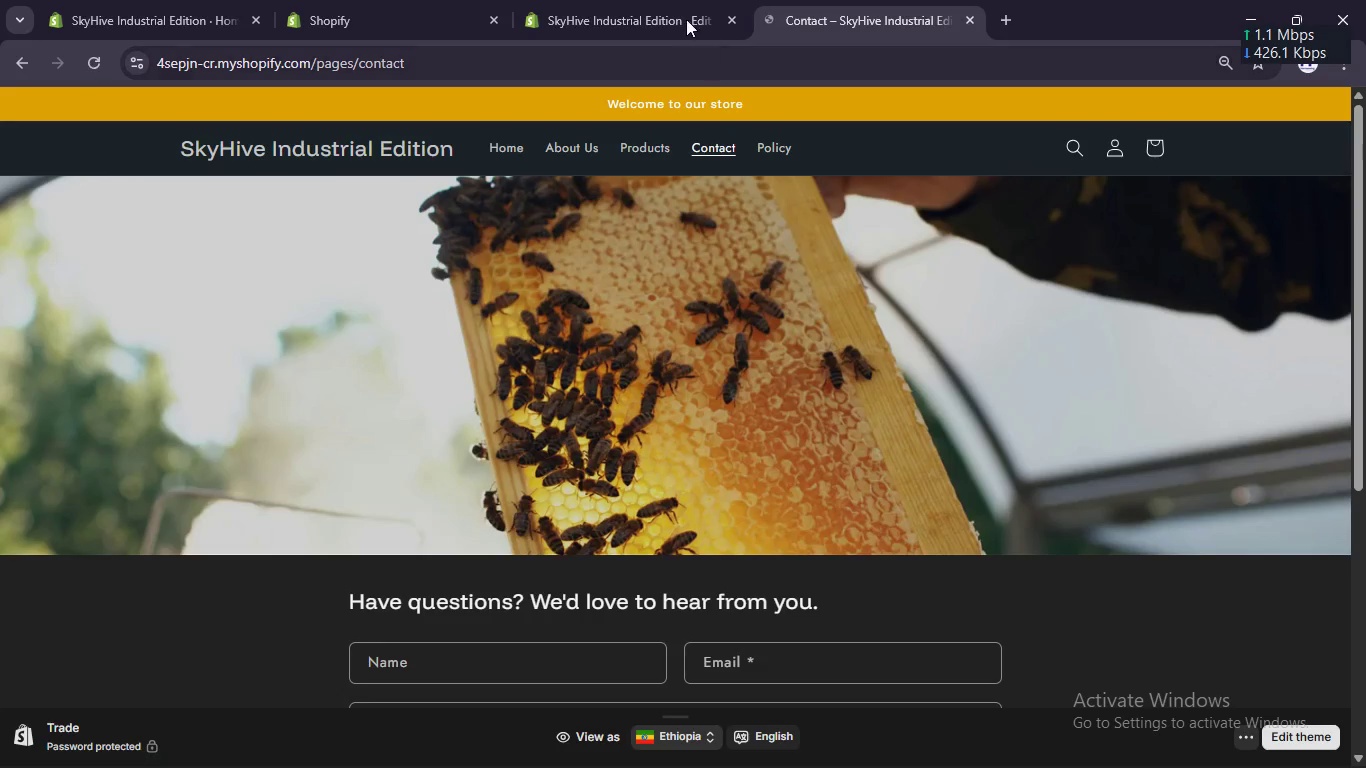 
left_click([642, 0])
 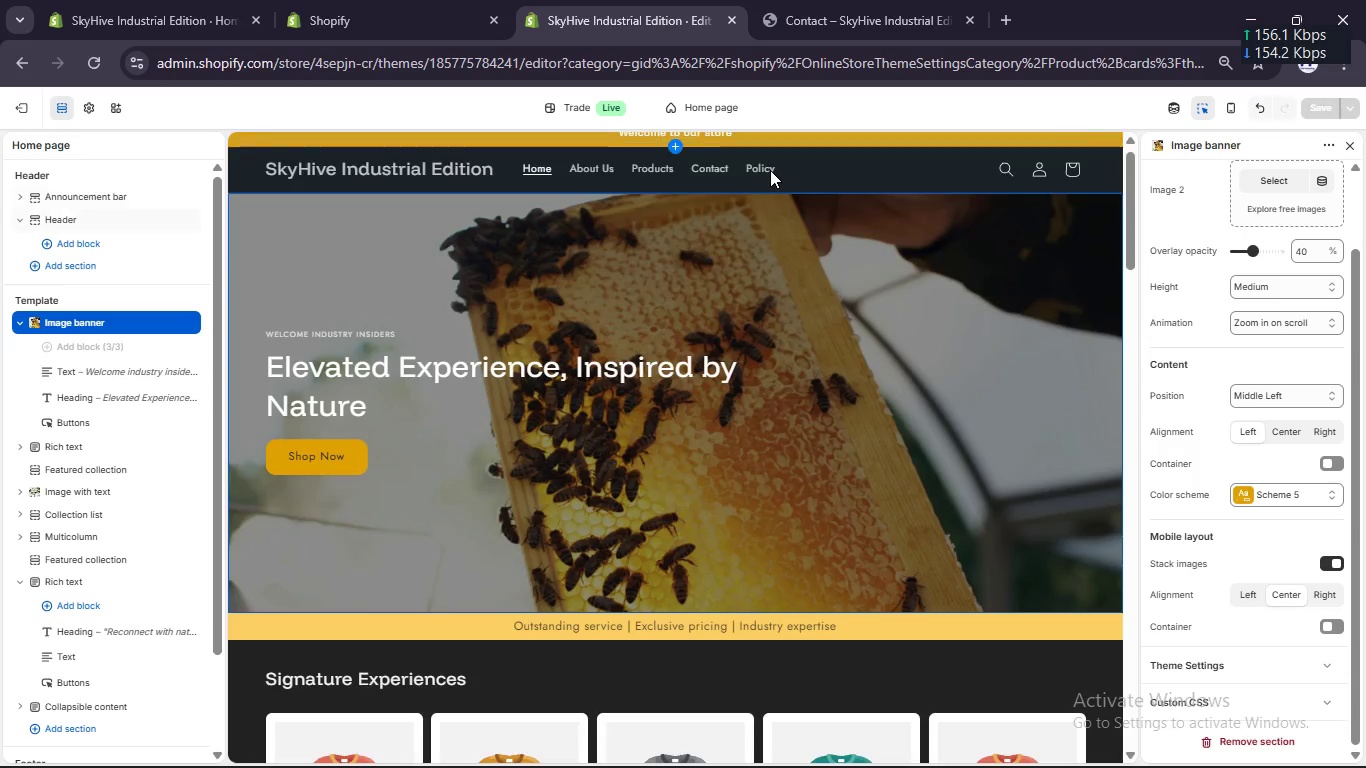 
double_click([770, 170])
 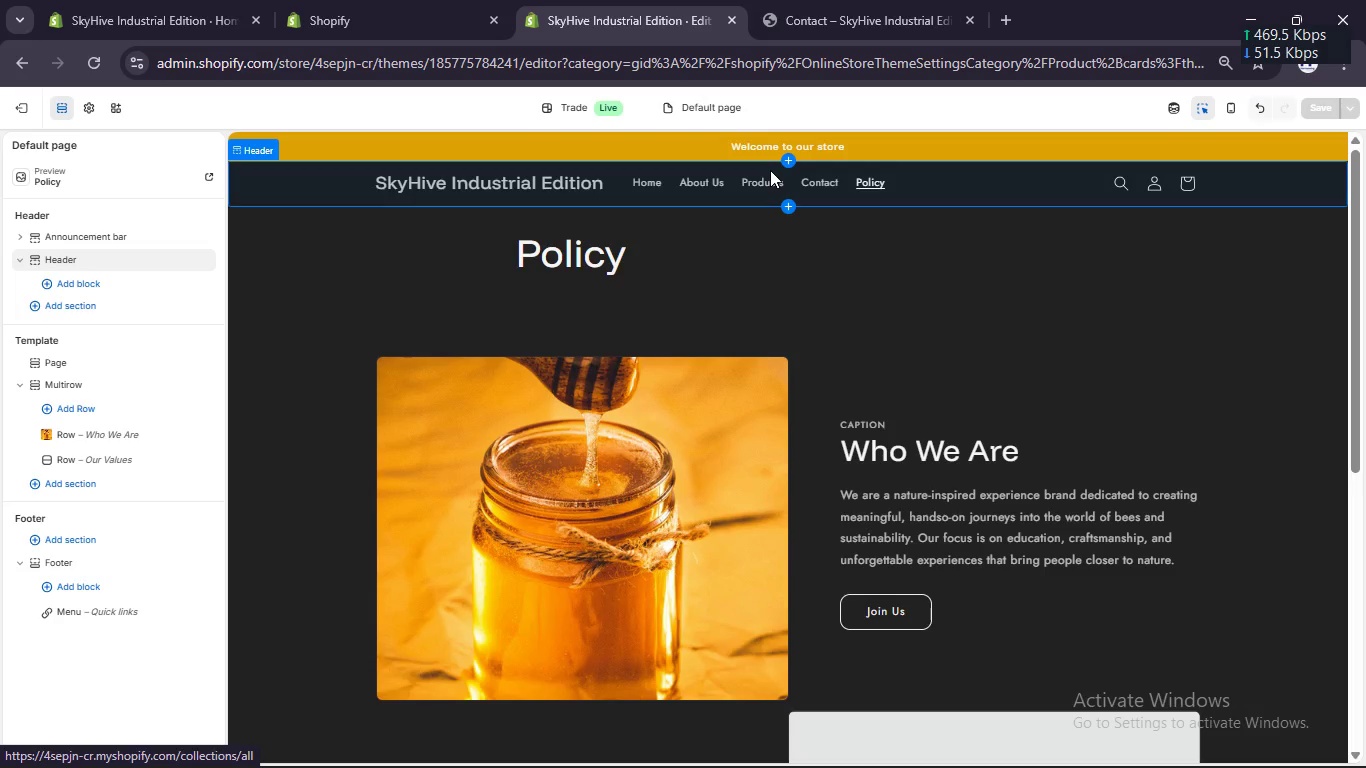 
wait(27.7)
 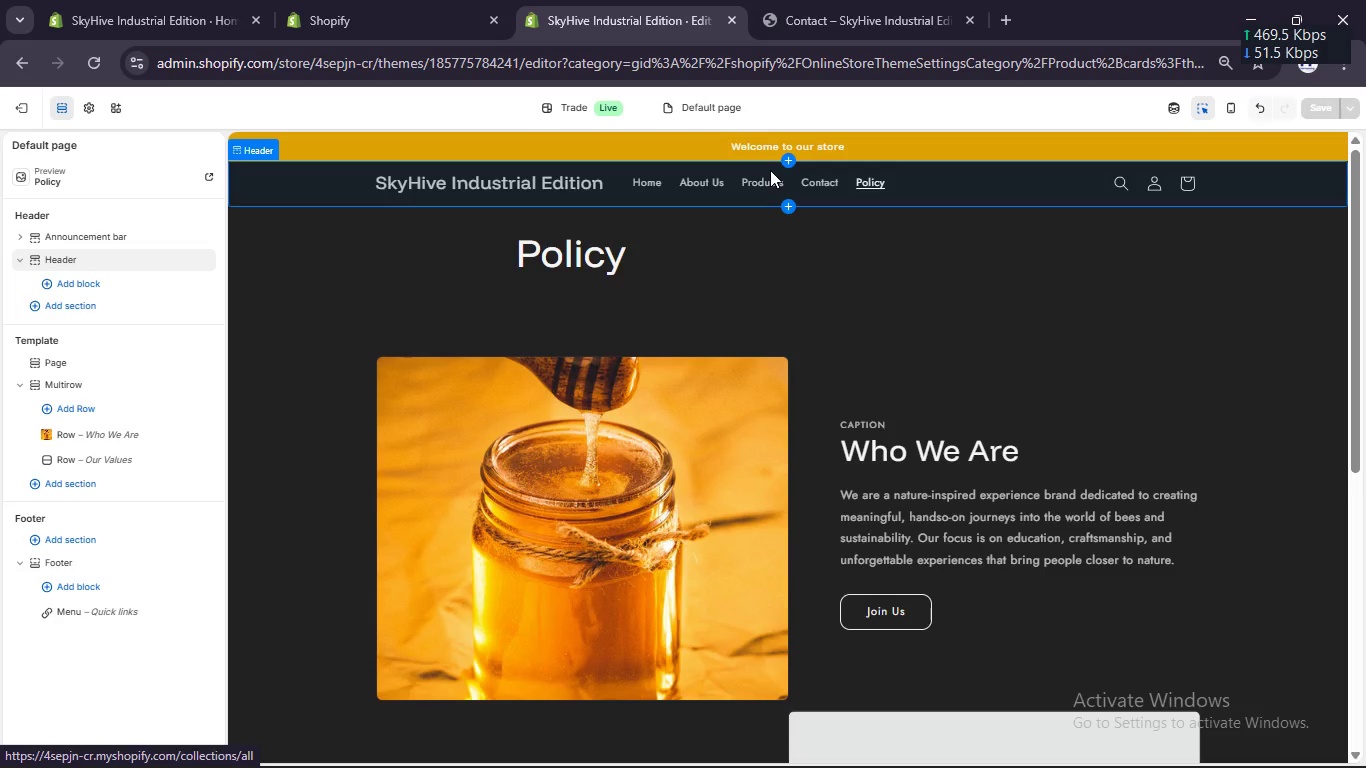 
scroll: coordinate [907, 552], scroll_direction: down, amount: 6.0
 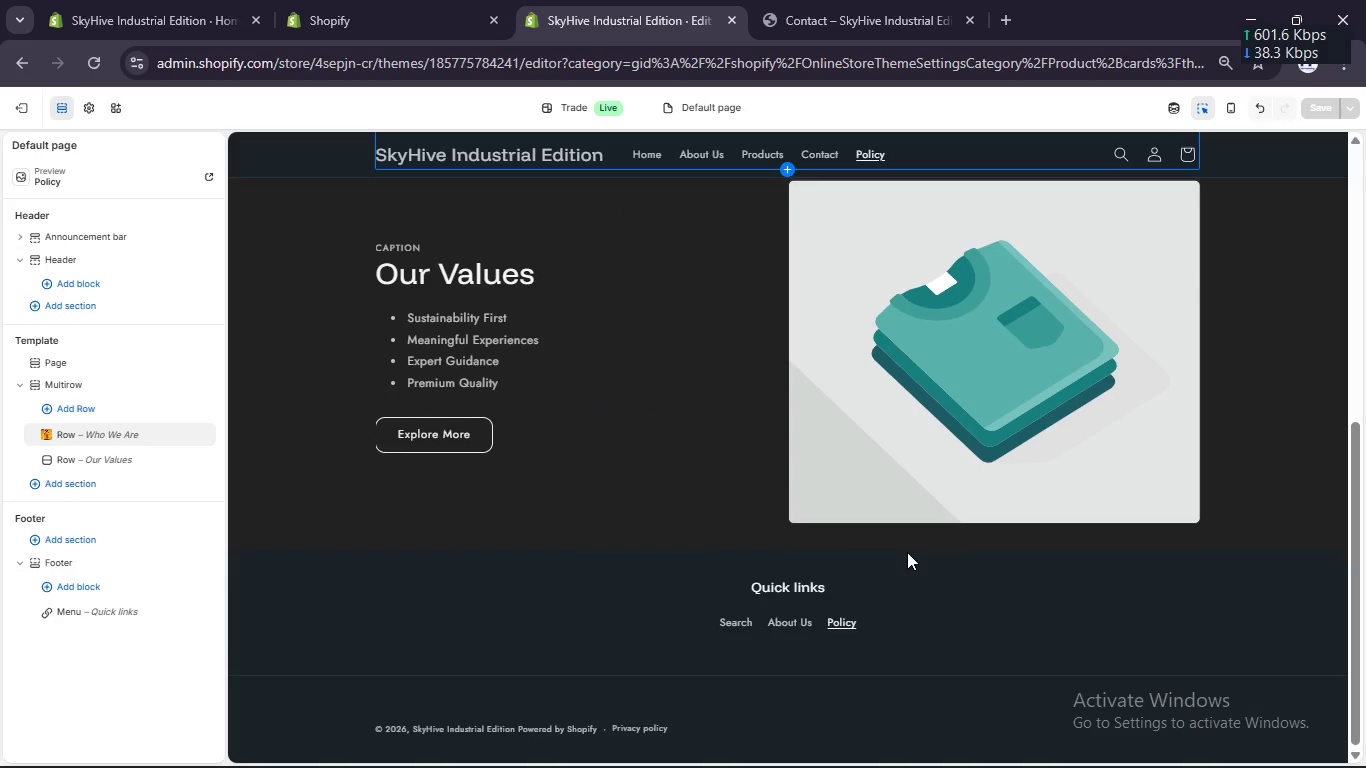 
scroll: coordinate [907, 552], scroll_direction: up, amount: 6.0
 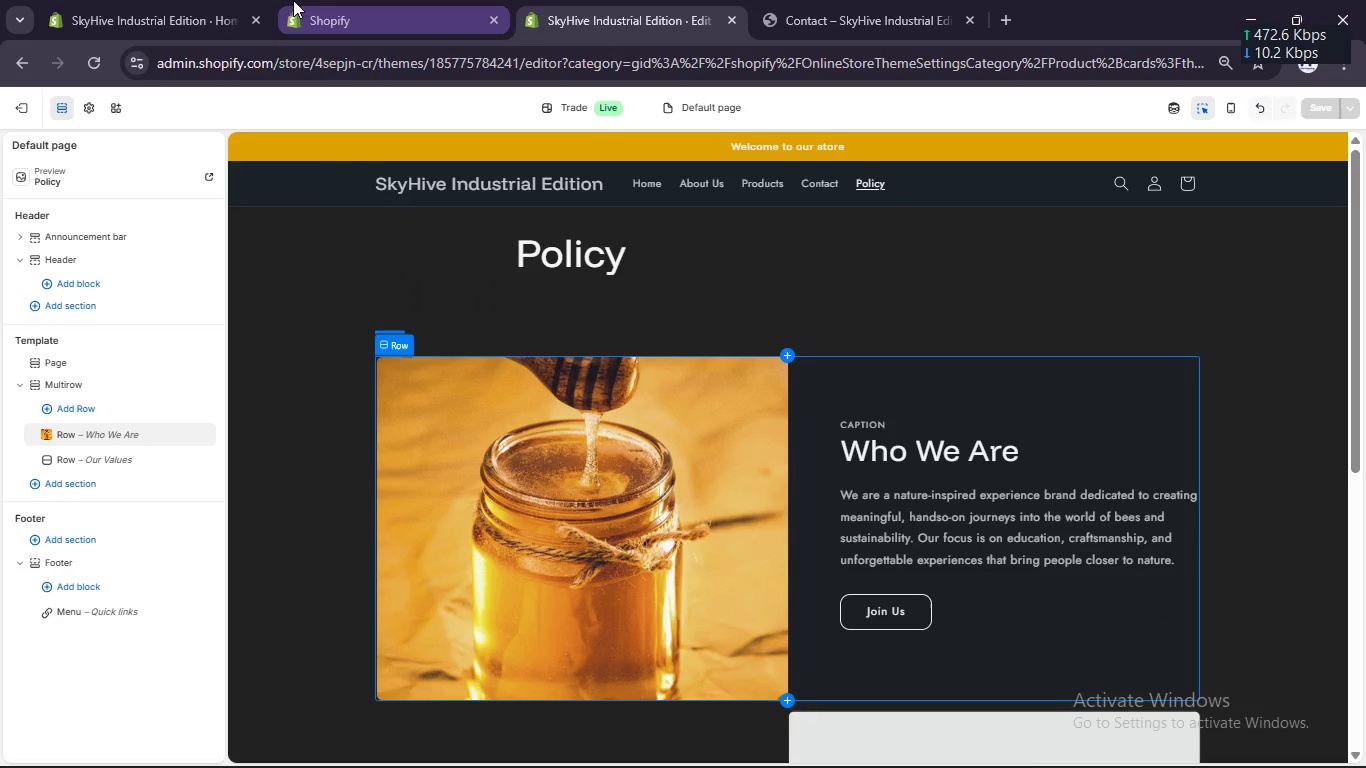 
left_click([126, 0])
 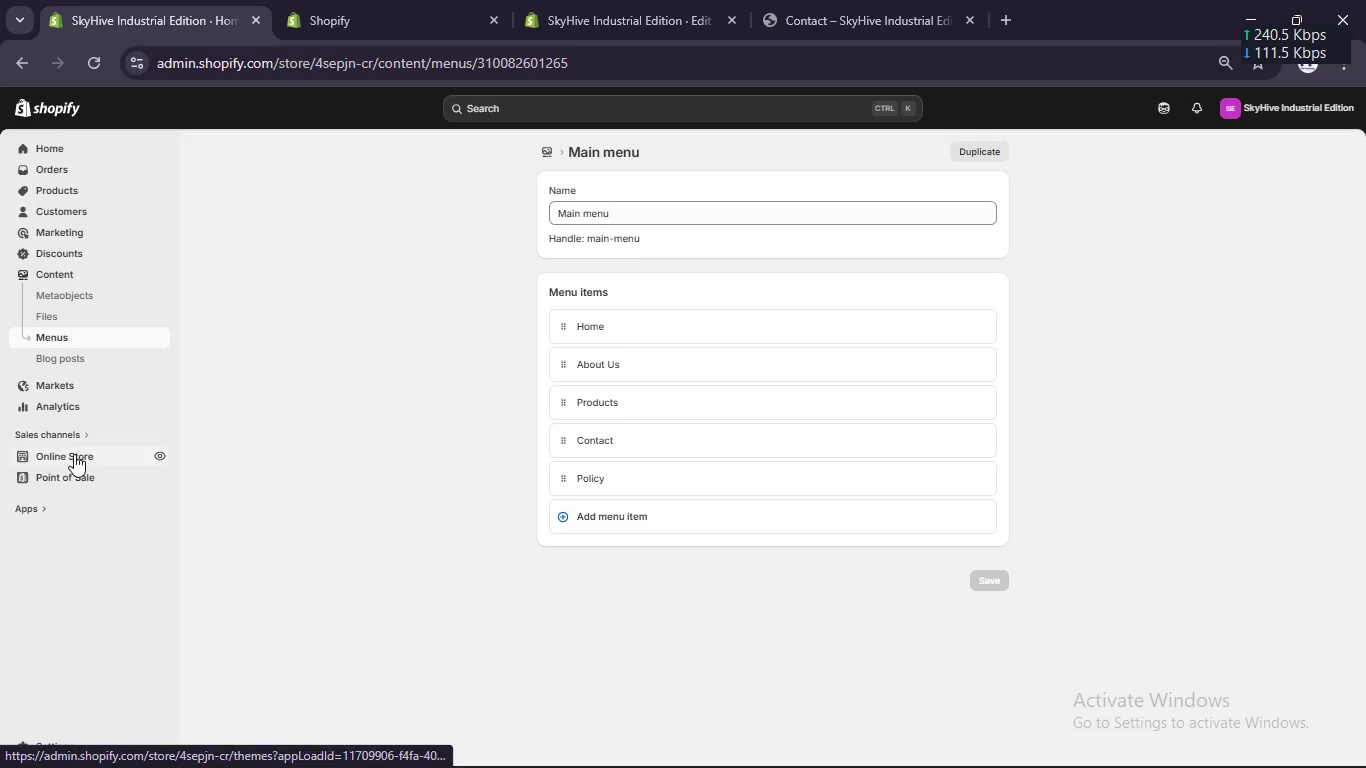 
left_click([63, 452])
 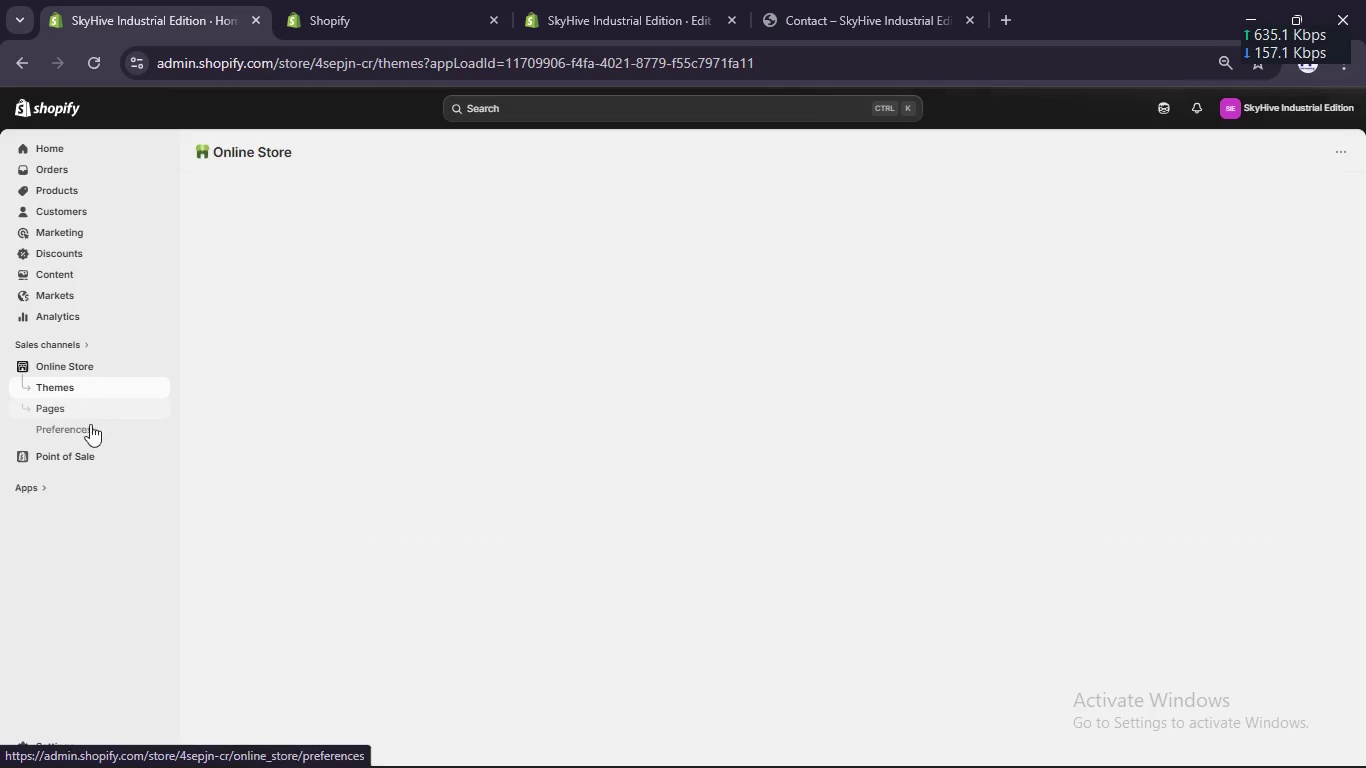 
left_click([88, 433])
 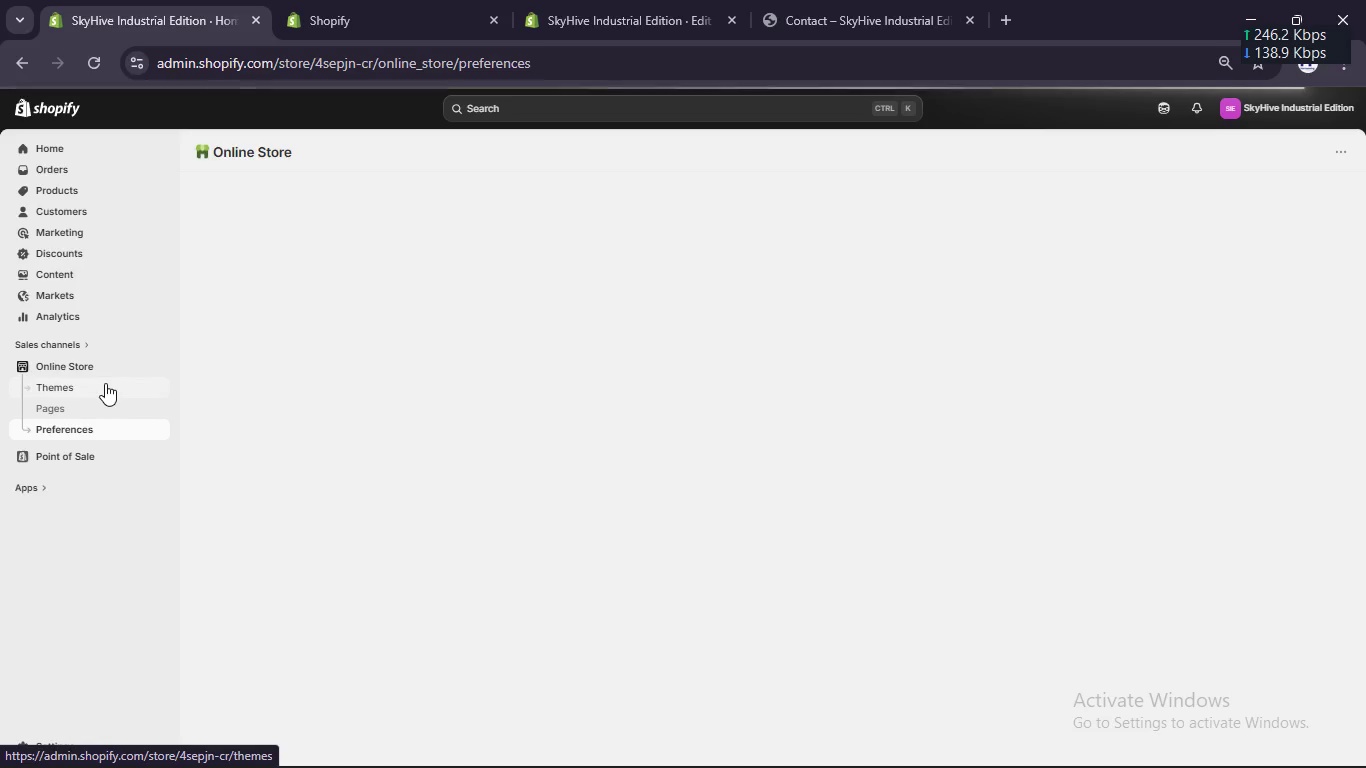 
wait(68.64)
 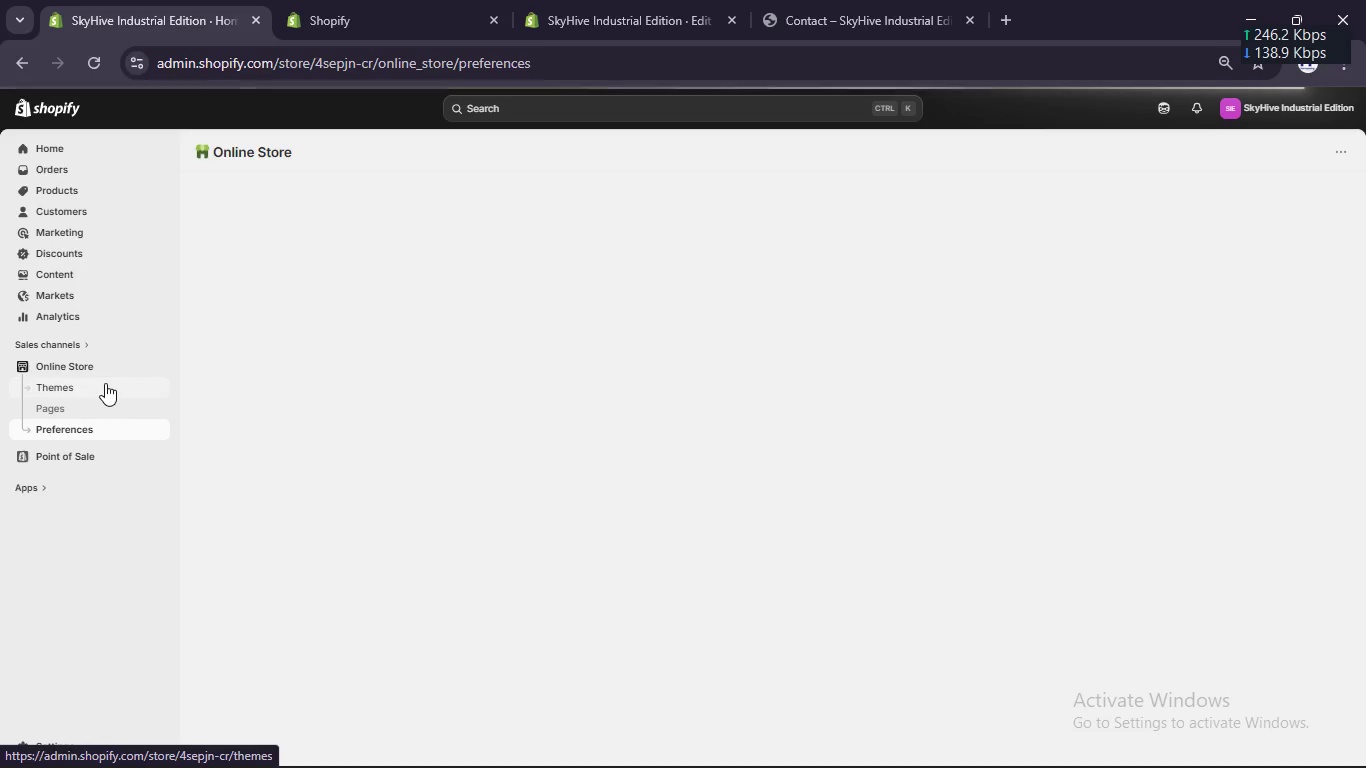 
left_click([87, 65])
 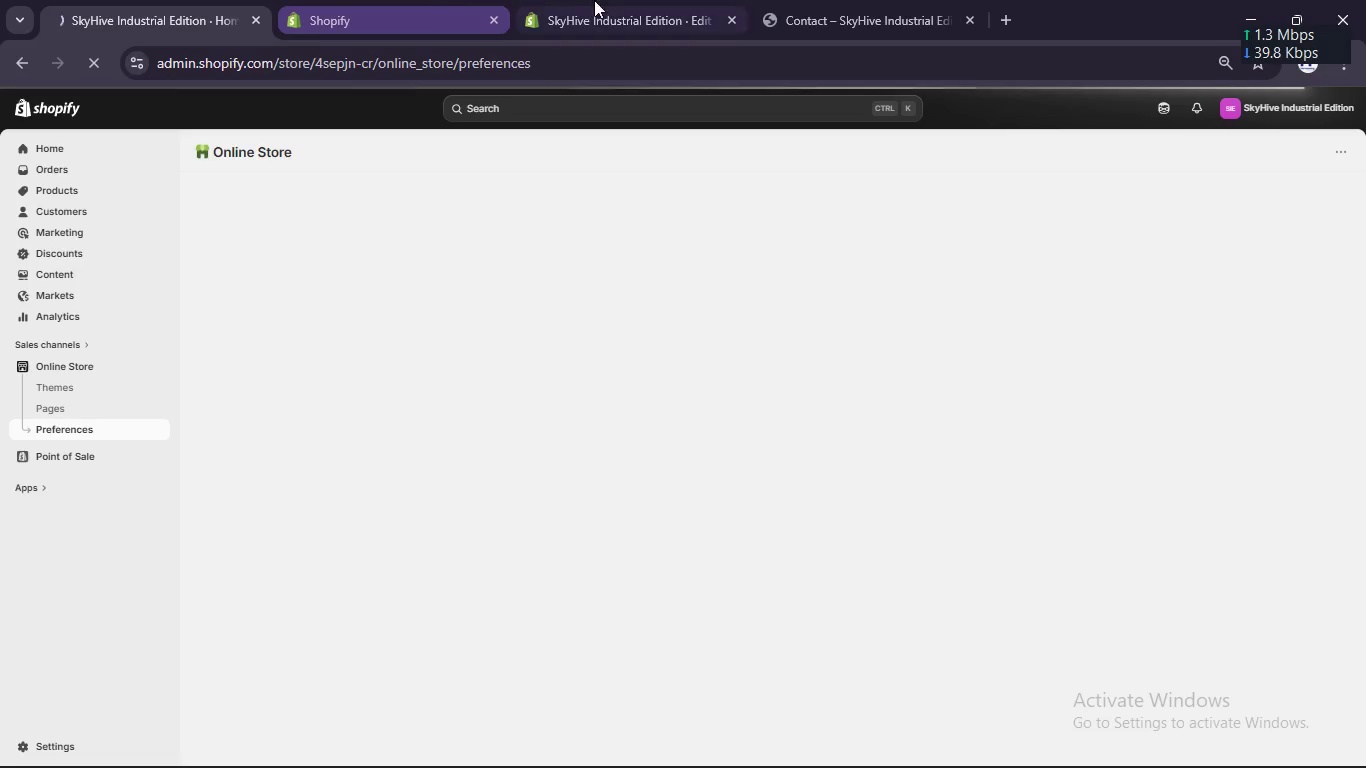 
left_click([612, 0])
 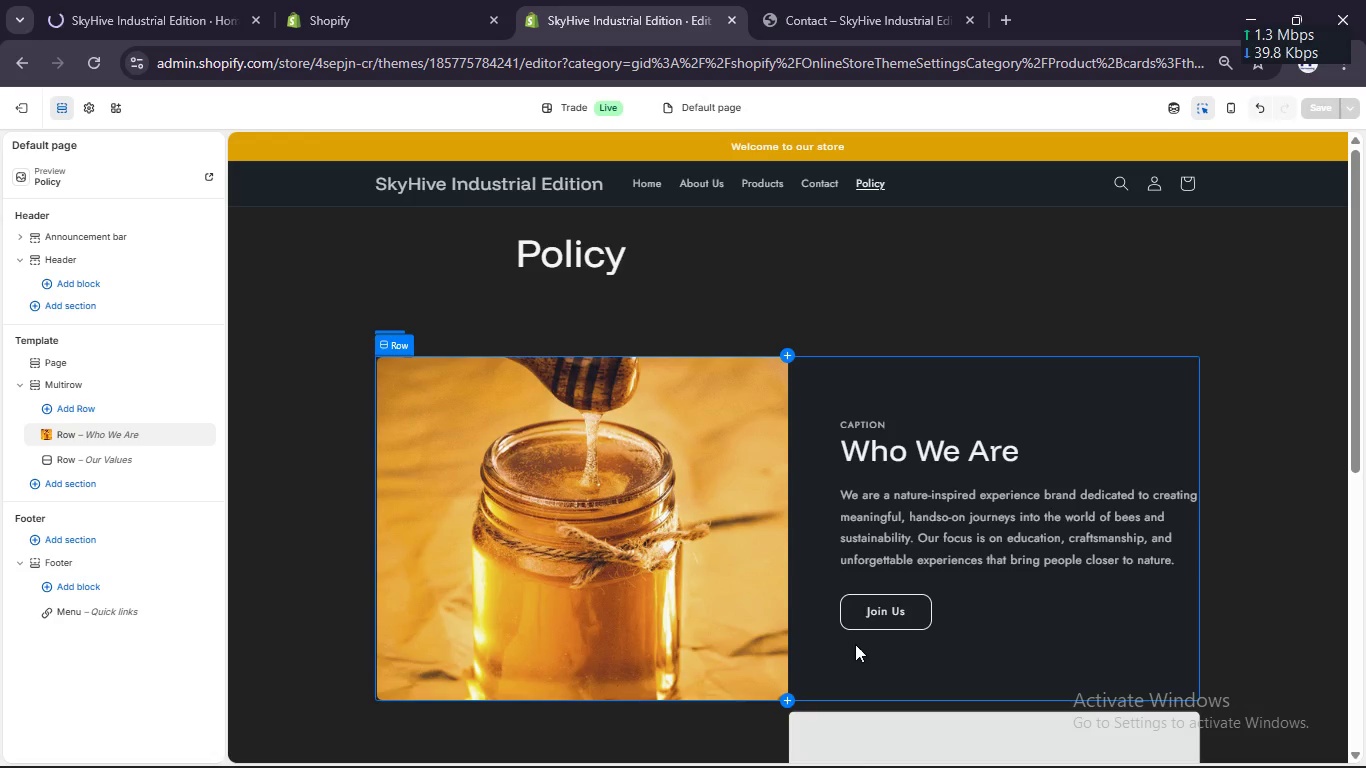 
scroll: coordinate [855, 649], scroll_direction: down, amount: 4.0
 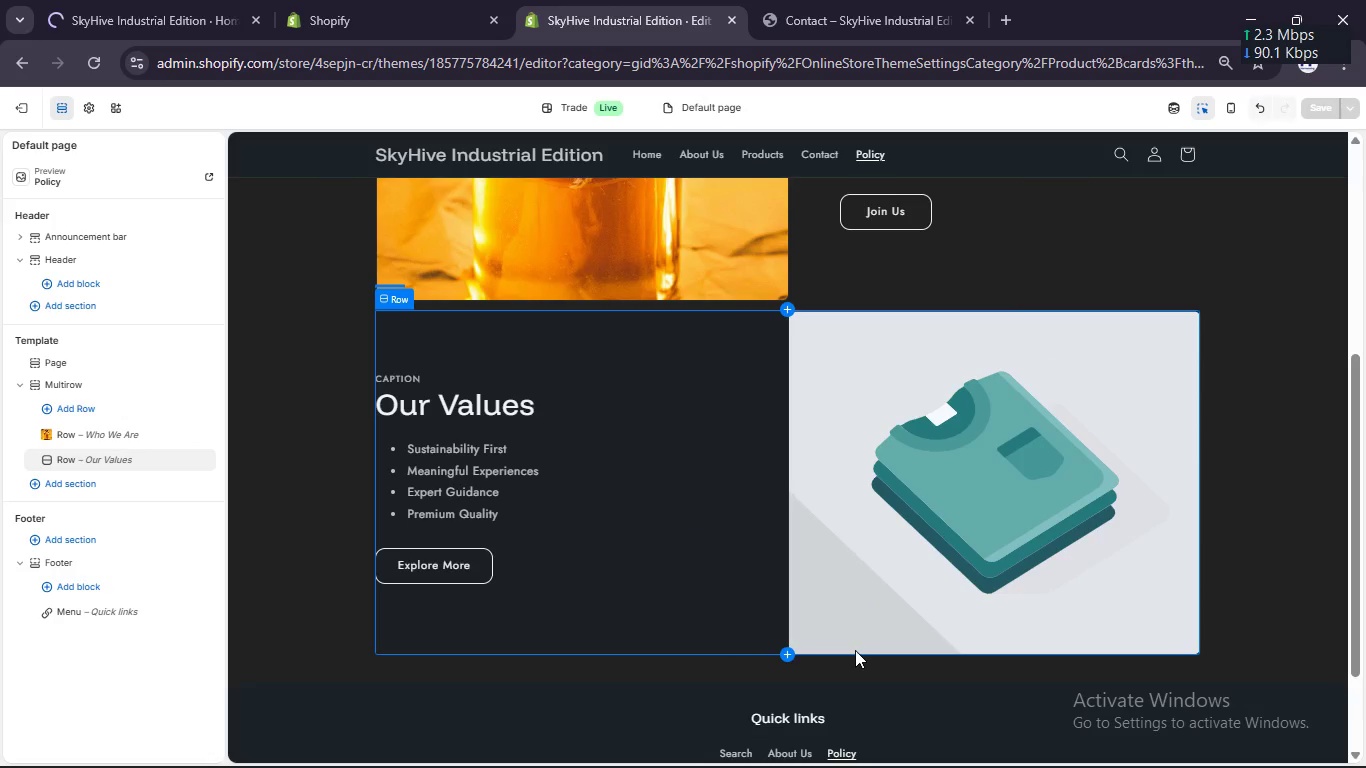 
scroll: coordinate [855, 650], scroll_direction: up, amount: 3.0
 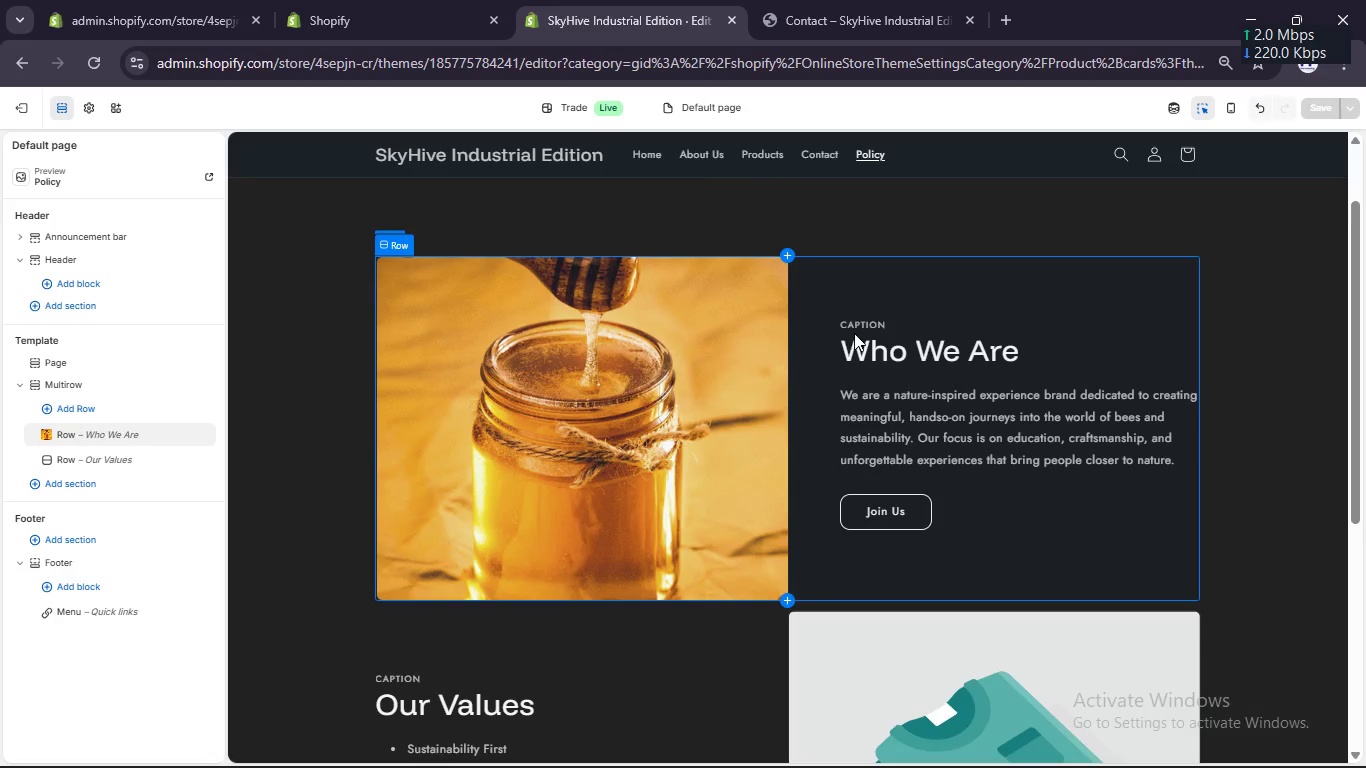 
left_click([855, 334])
 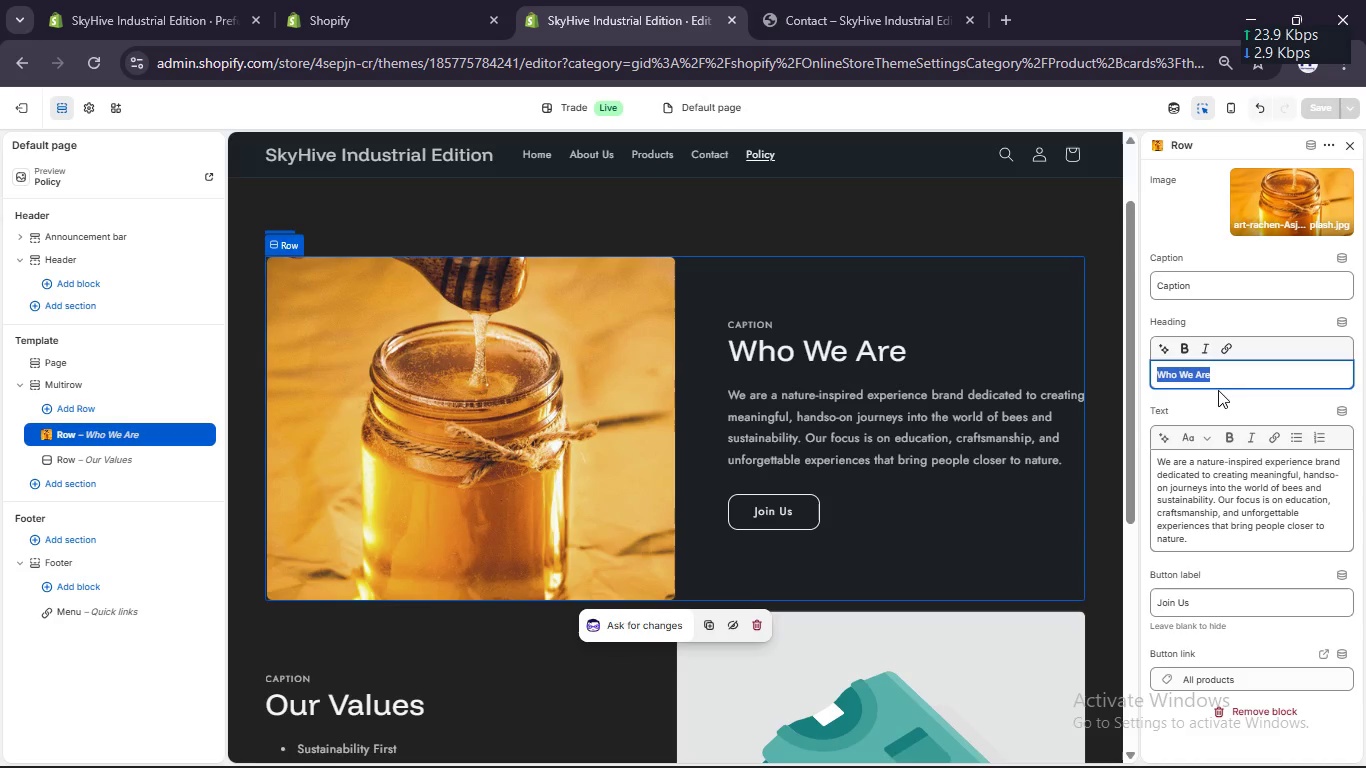 
wait(52.77)
 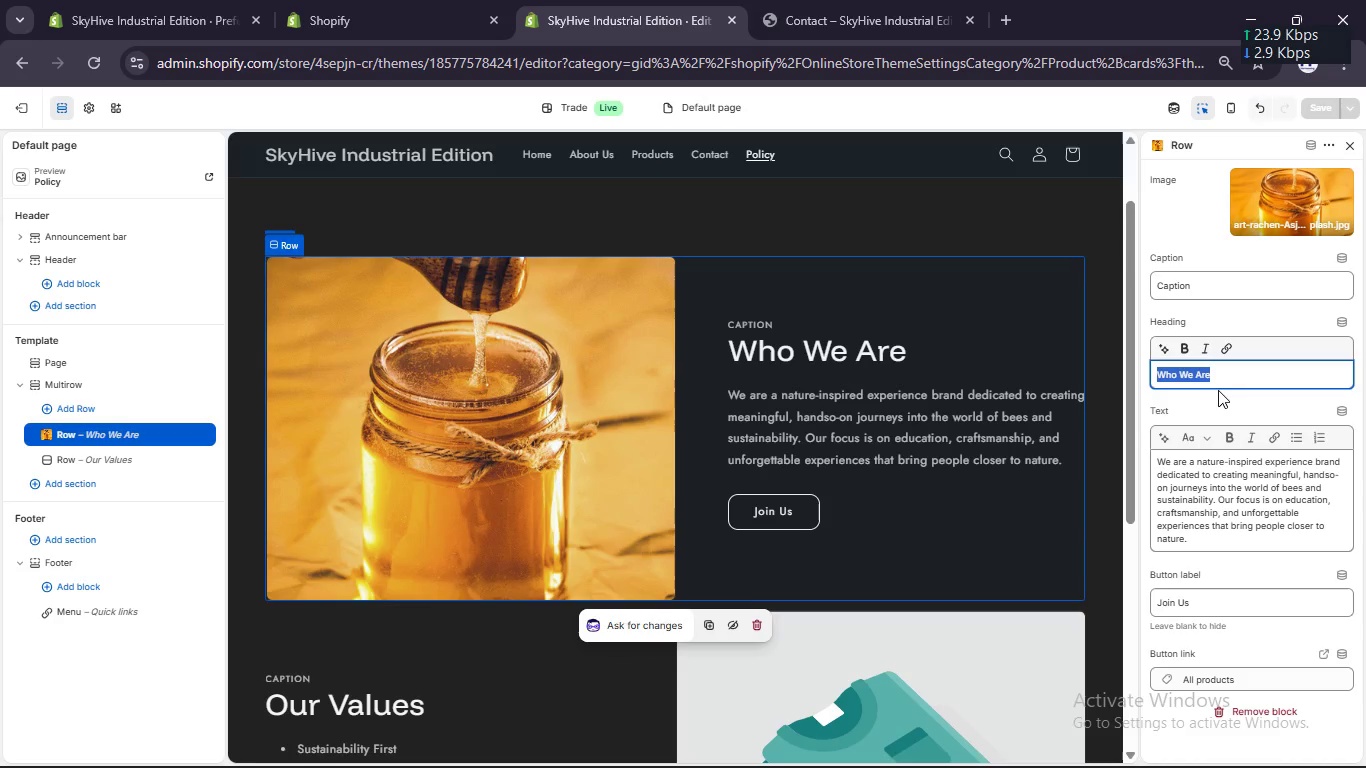 
scroll: coordinate [763, 296], scroll_direction: down, amount: 1.0
 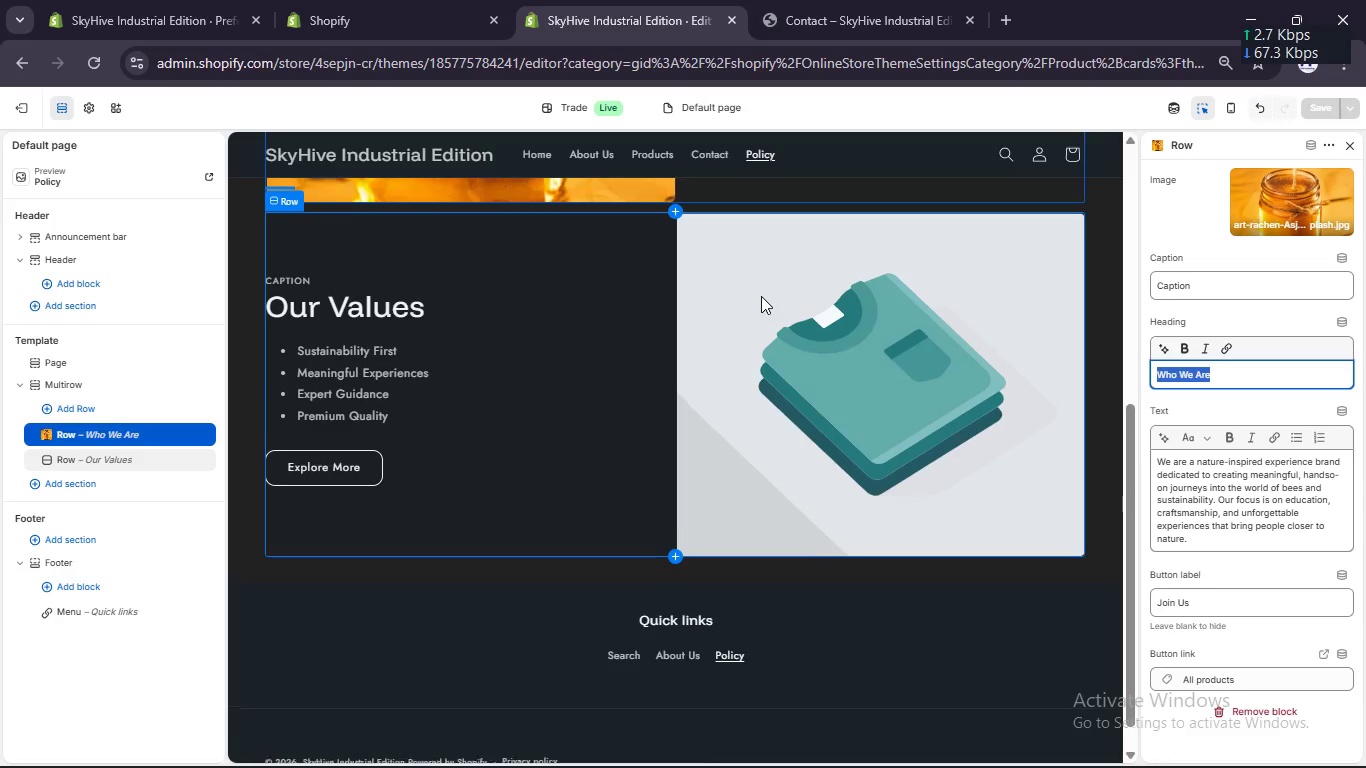 
scroll: coordinate [761, 296], scroll_direction: up, amount: 4.0
 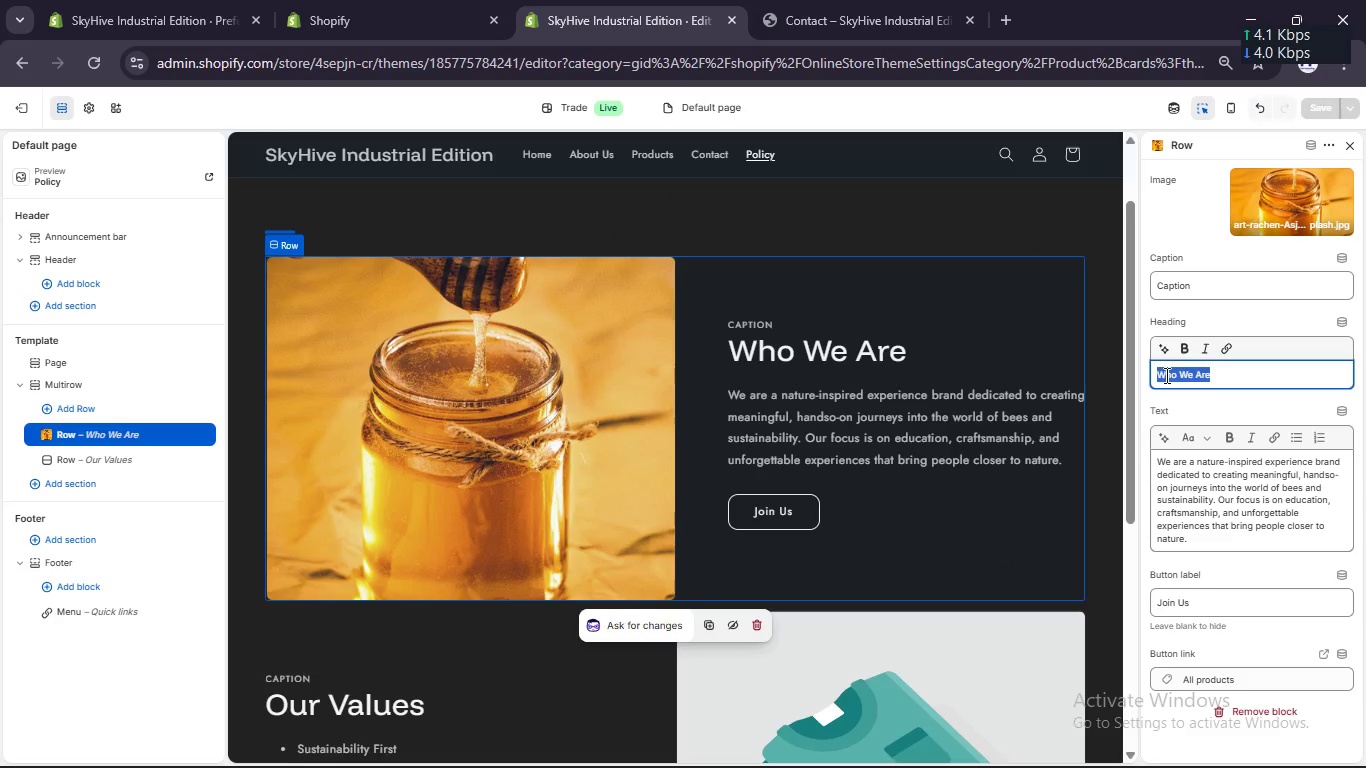 
type(Prvcy Policy)
 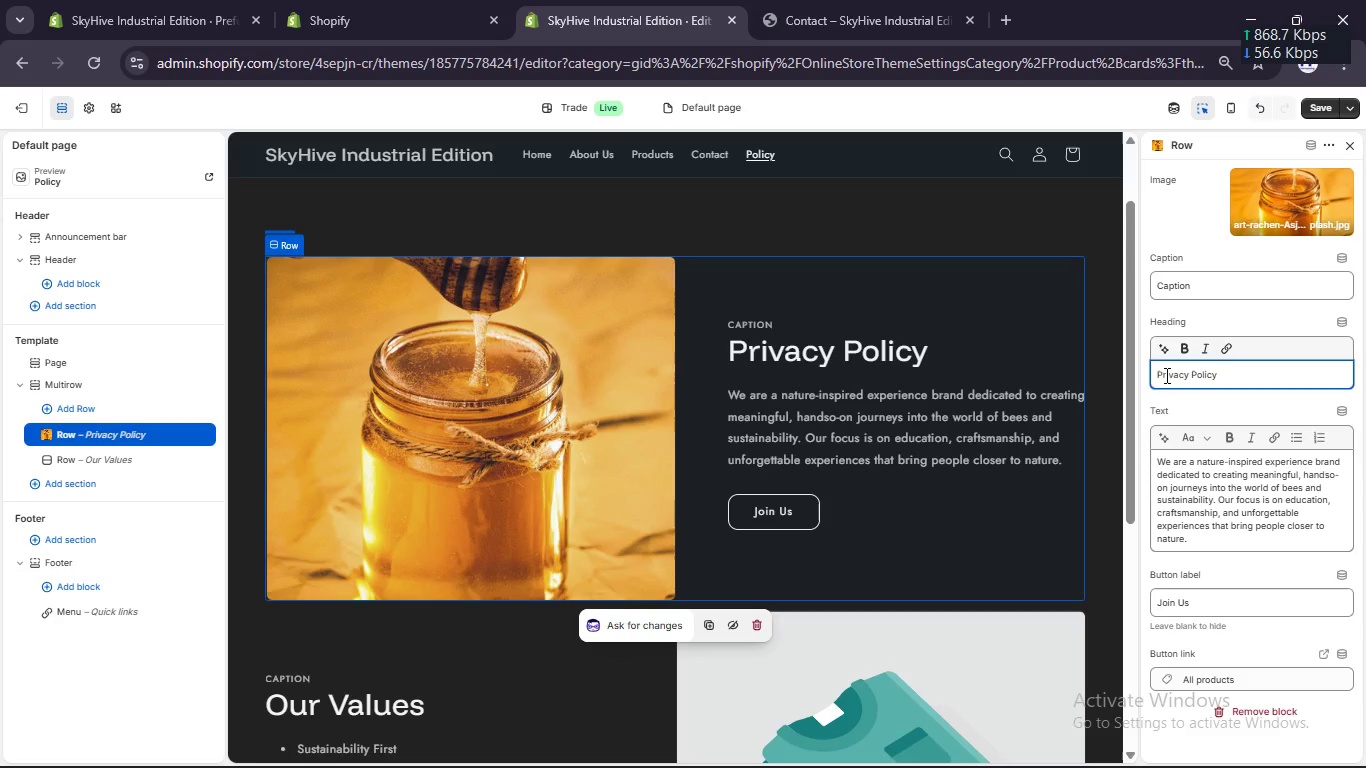 
hold_key(key=A, duration=0.34)
 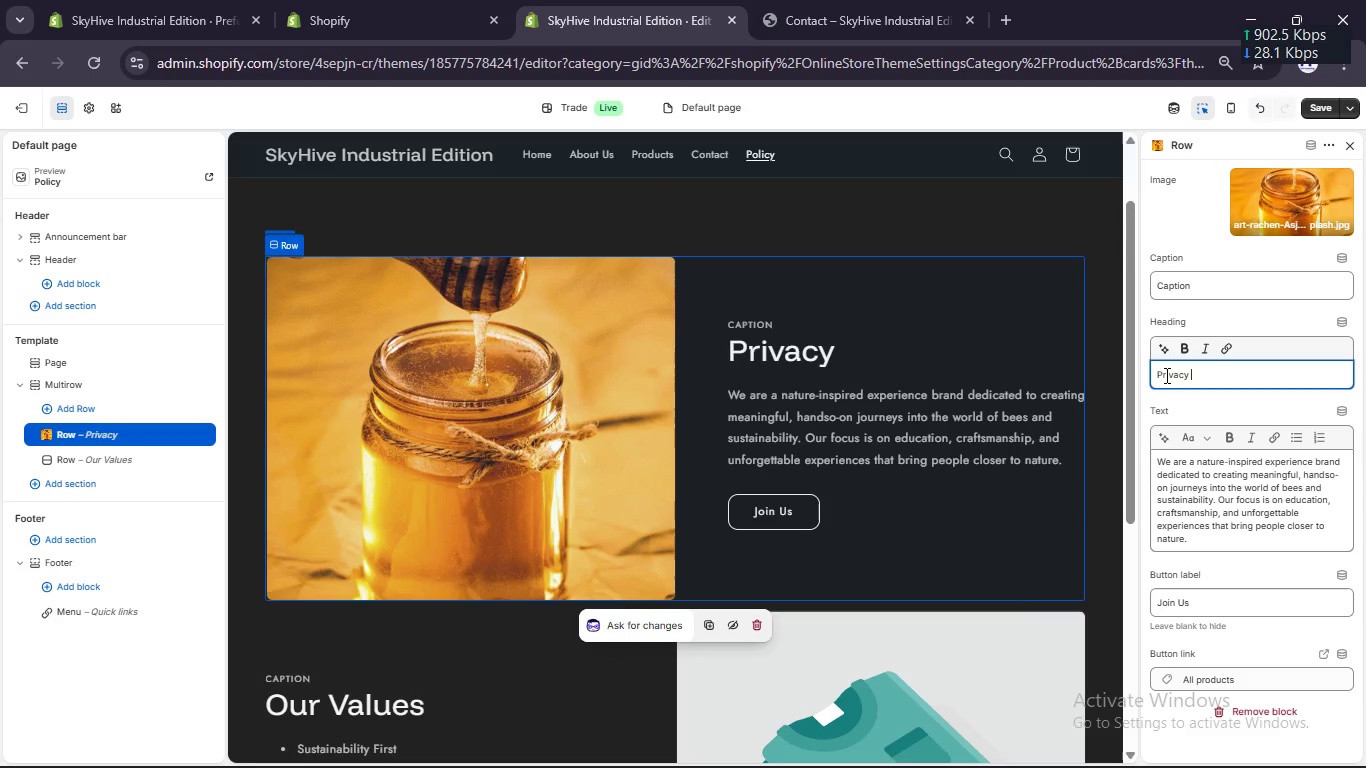 
mouse_move([1268, 238])
 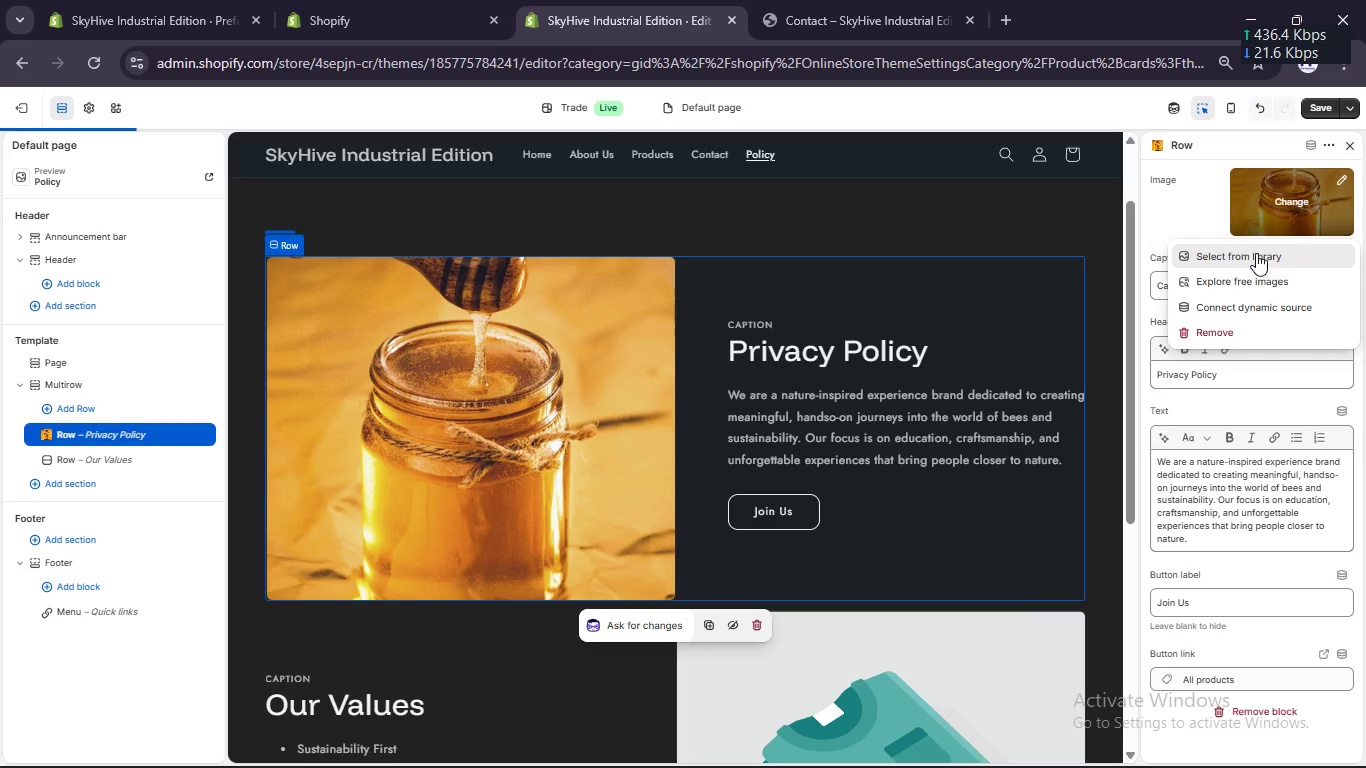 
left_click([1256, 253])
 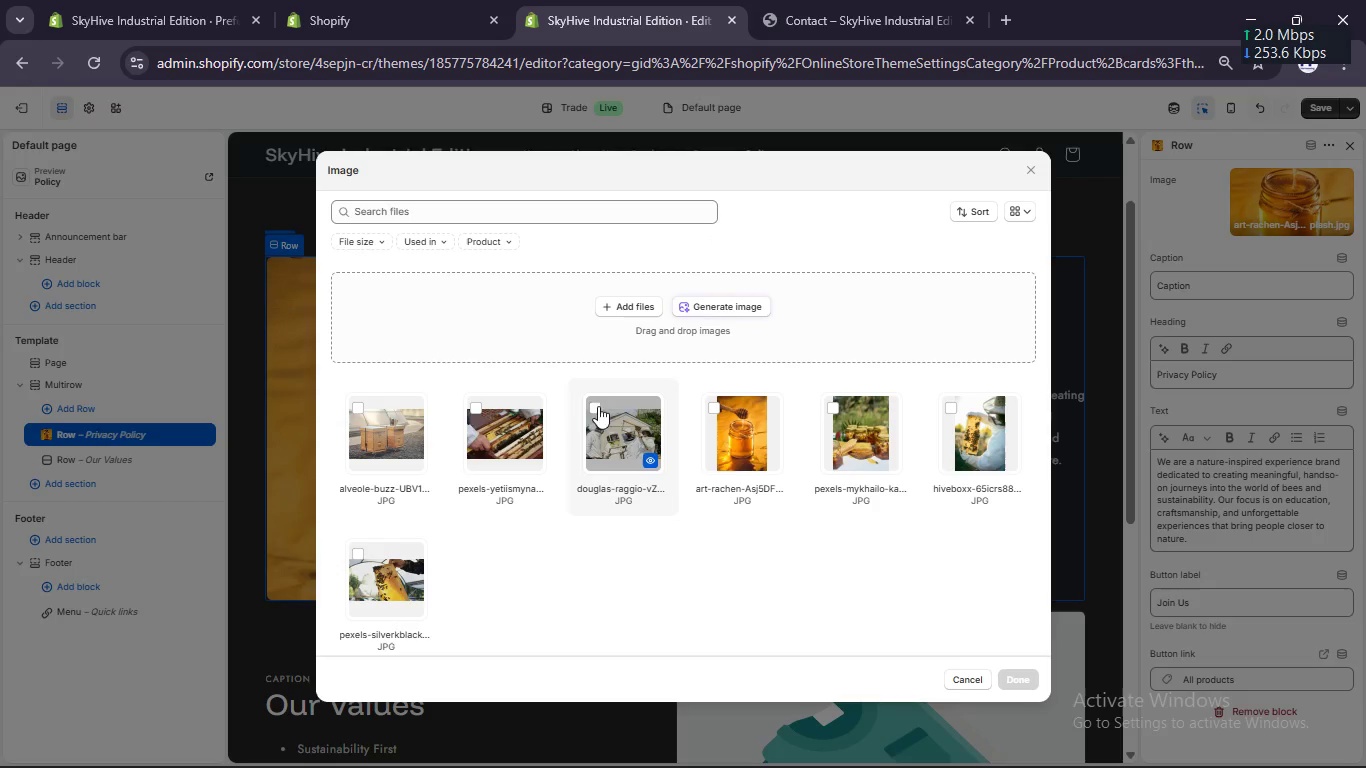 
left_click([478, 406])
 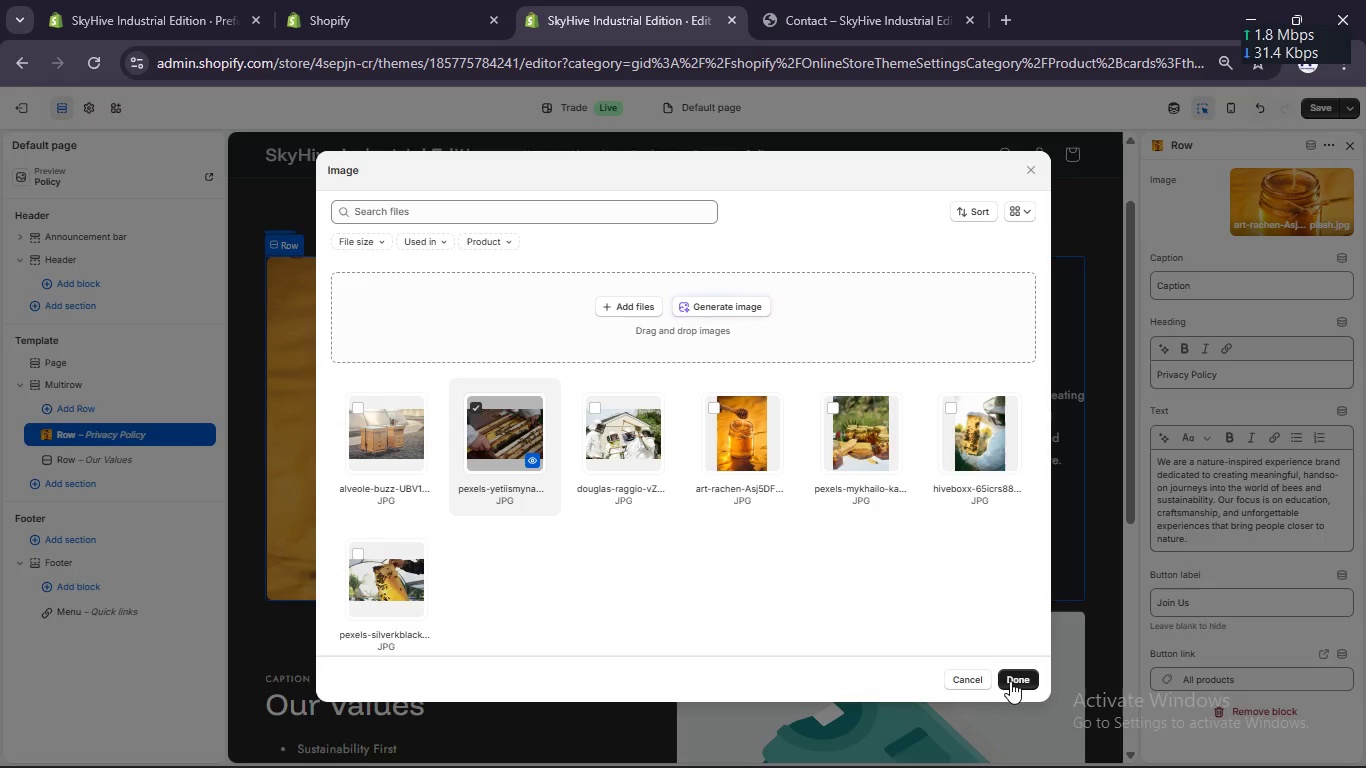 
left_click([1011, 676])
 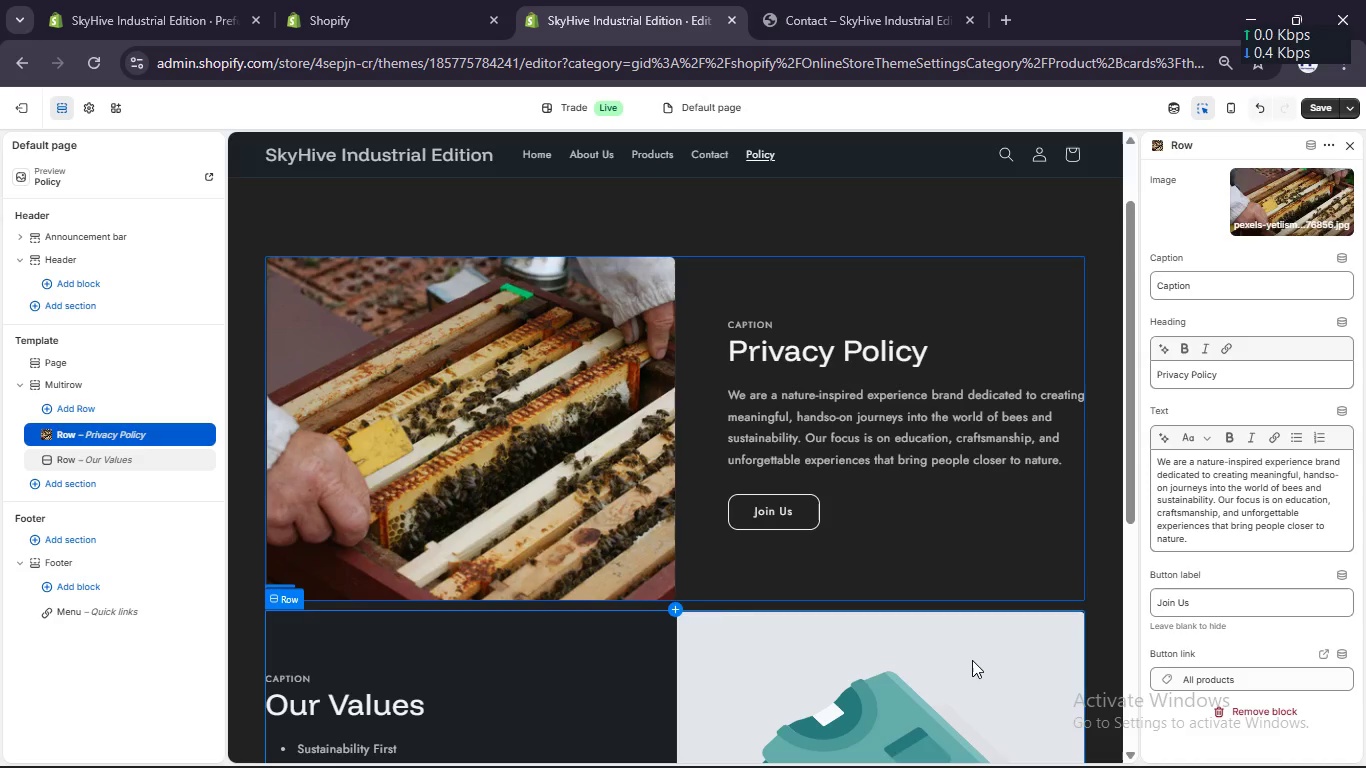 
wait(22.23)
 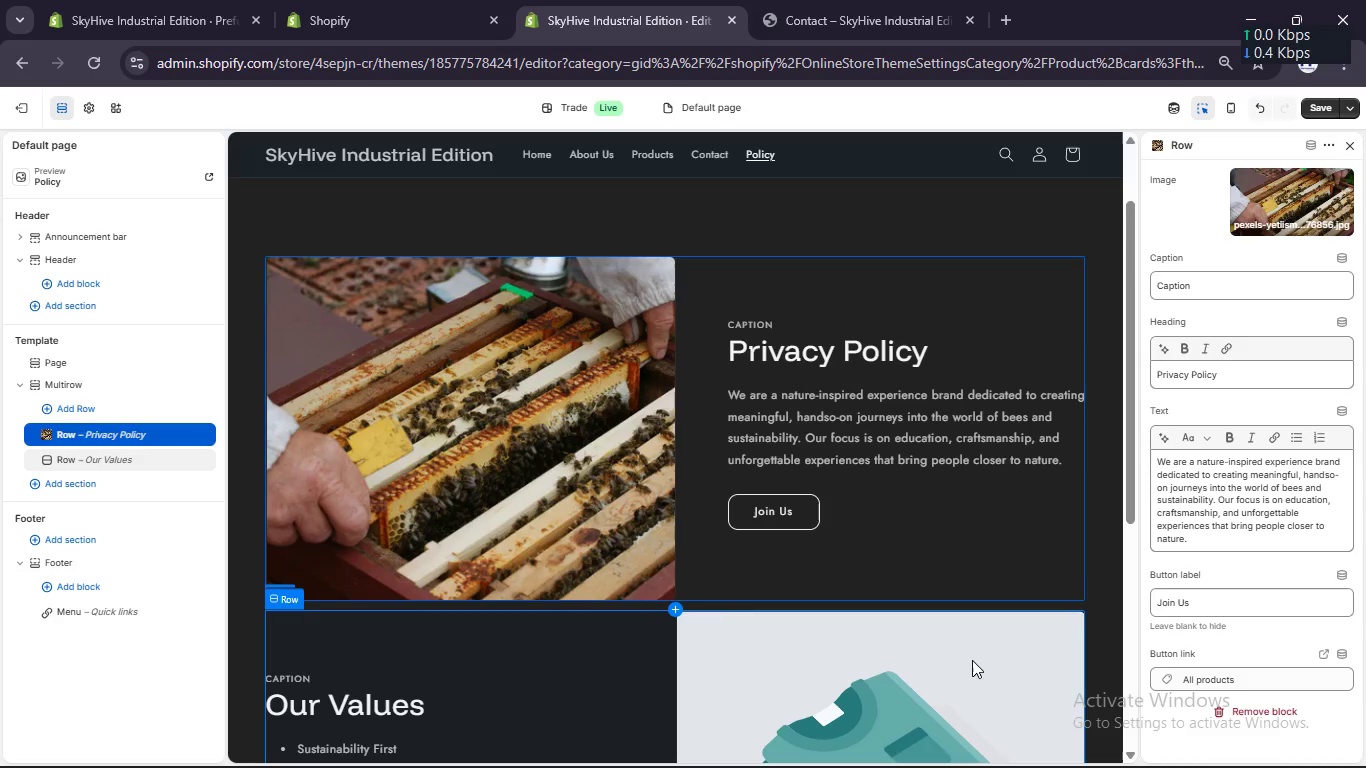 
scroll: coordinate [813, 417], scroll_direction: down, amount: 1.0
 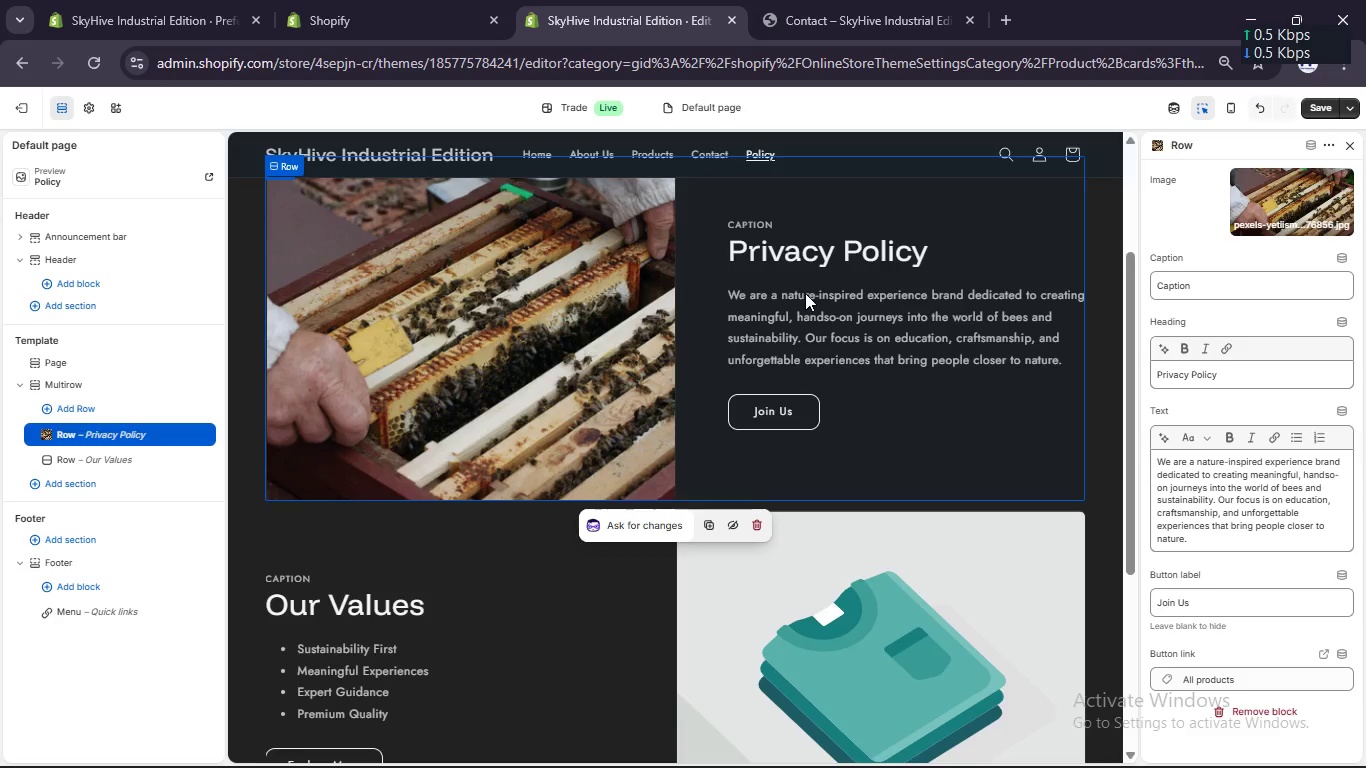 
wait(37.4)
 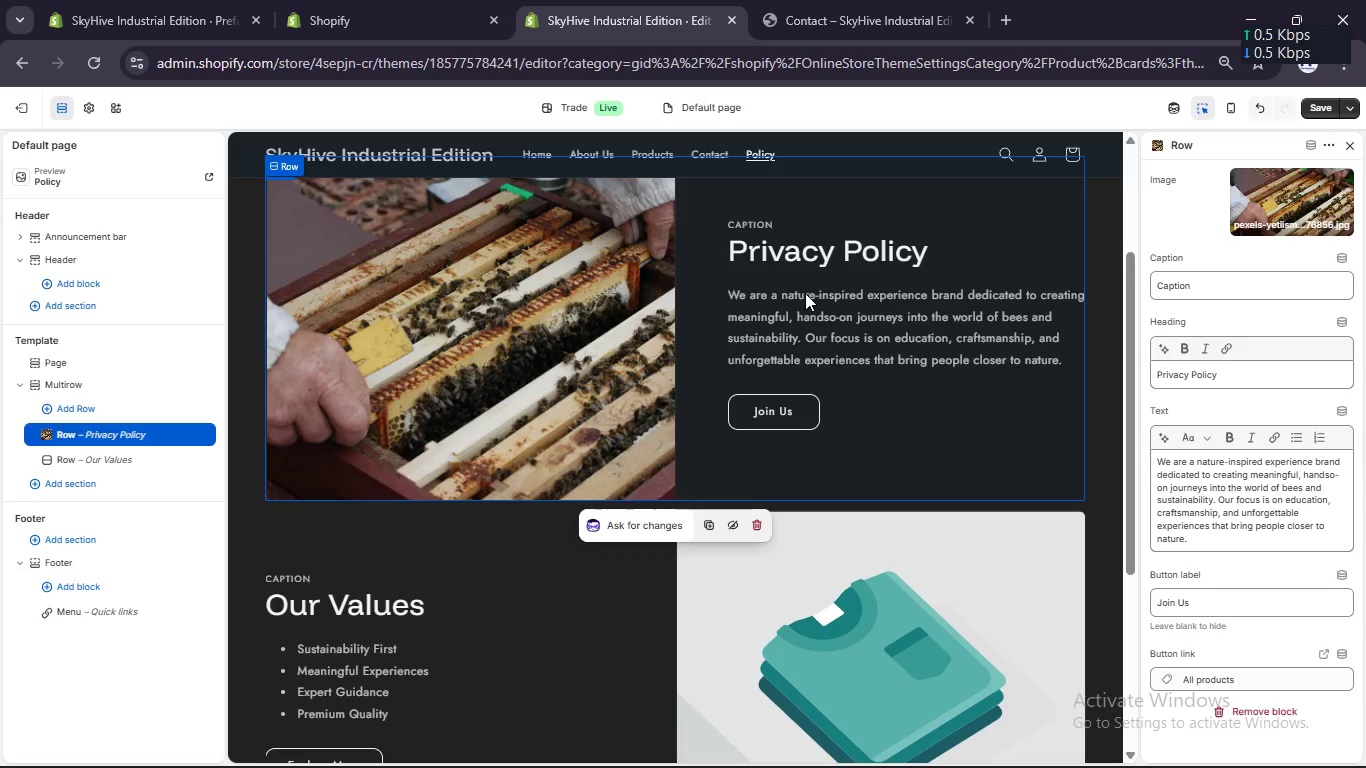 
left_click([1335, 413])